 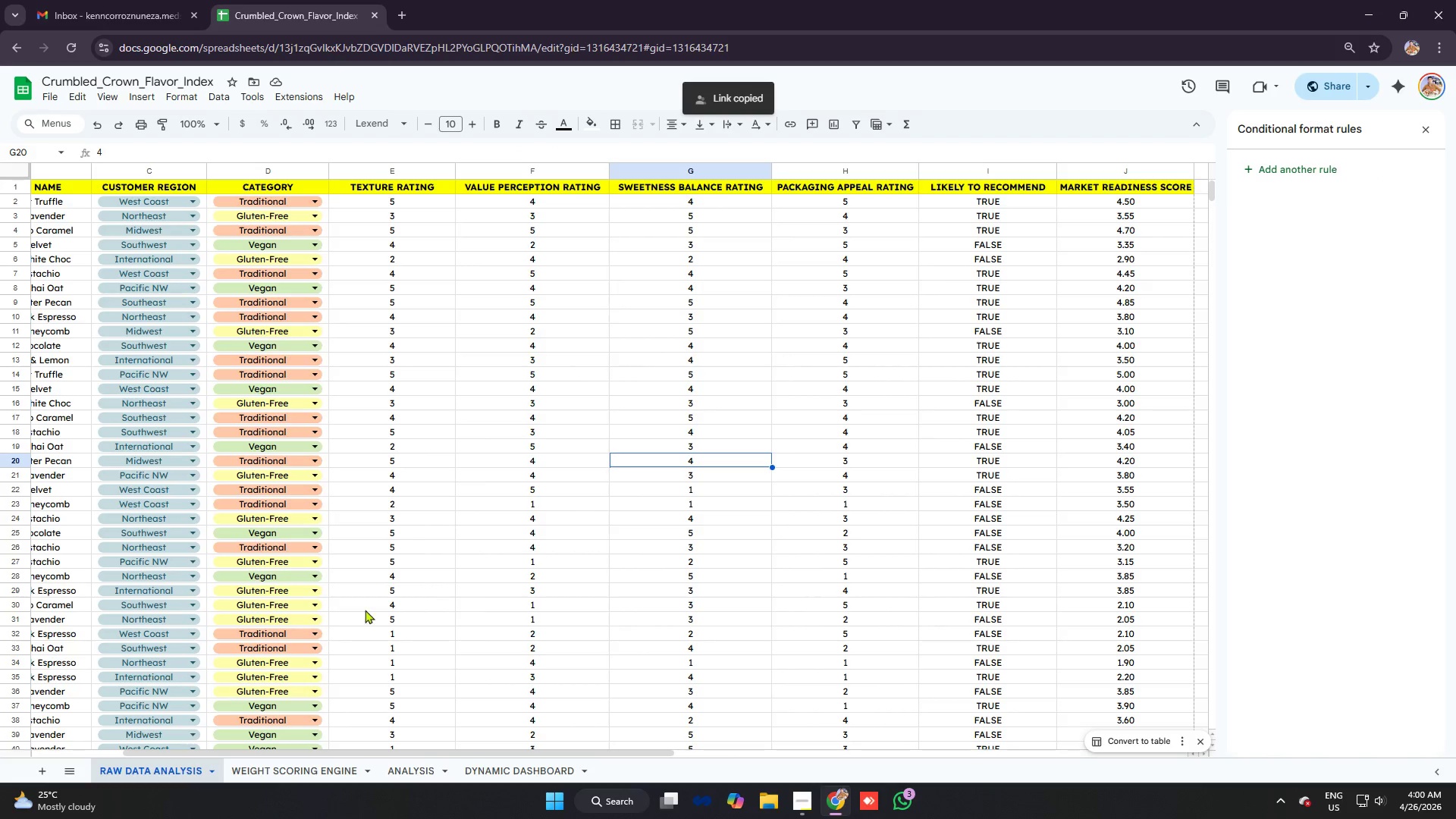 
left_click([306, 773])
 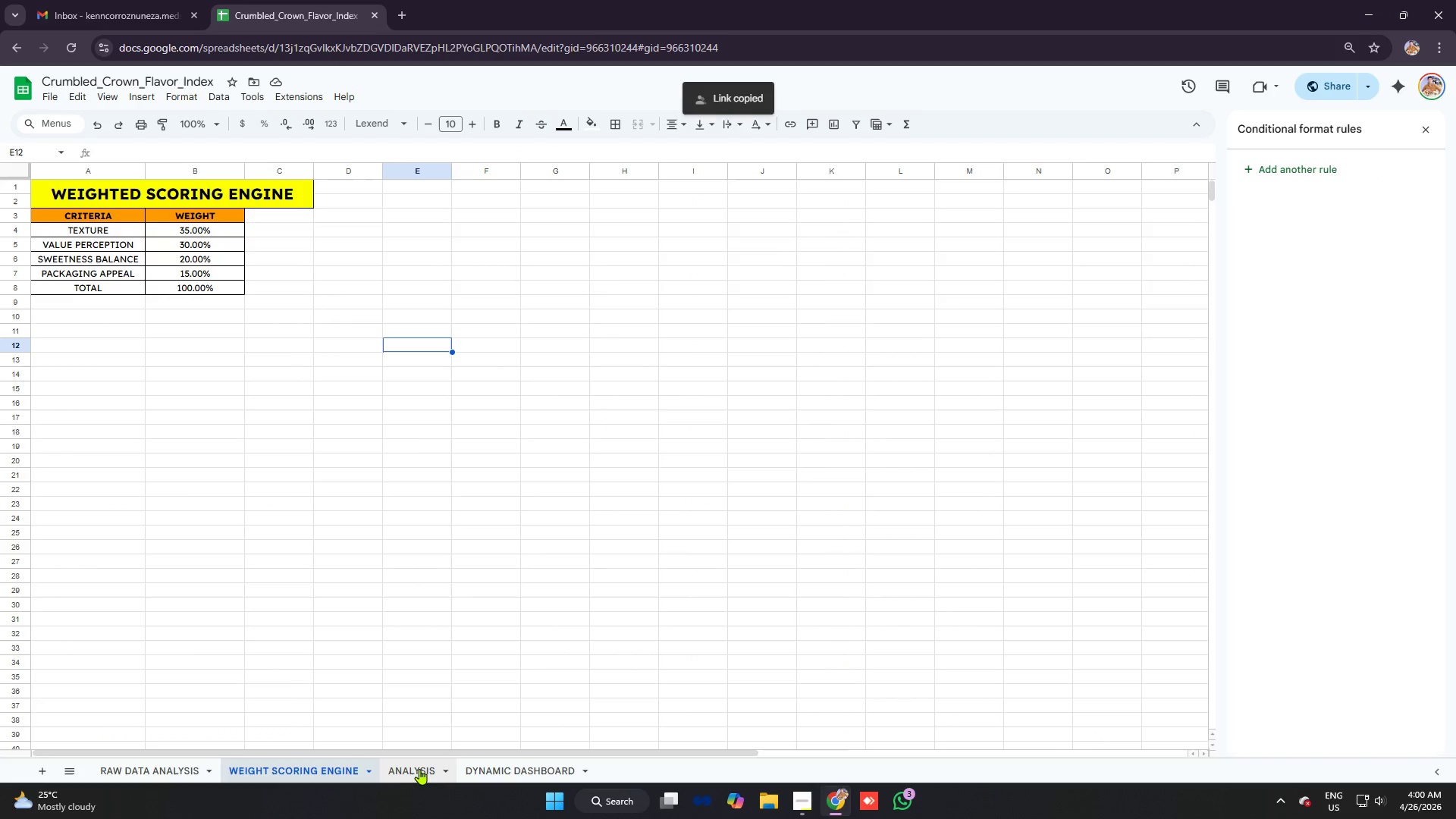 
left_click([428, 769])
 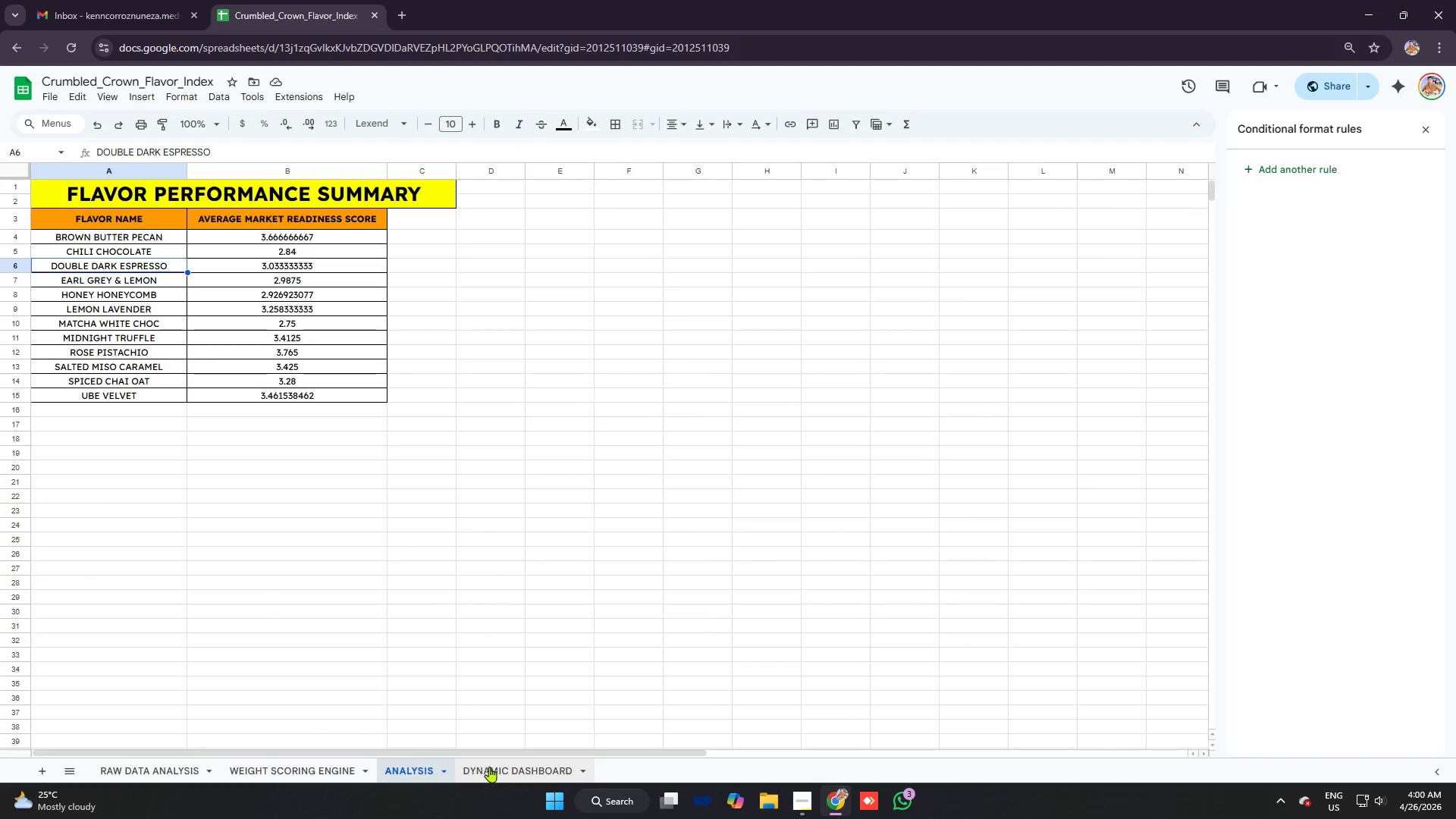 
left_click_drag(start_coordinate=[504, 767], to_coordinate=[298, 737])
 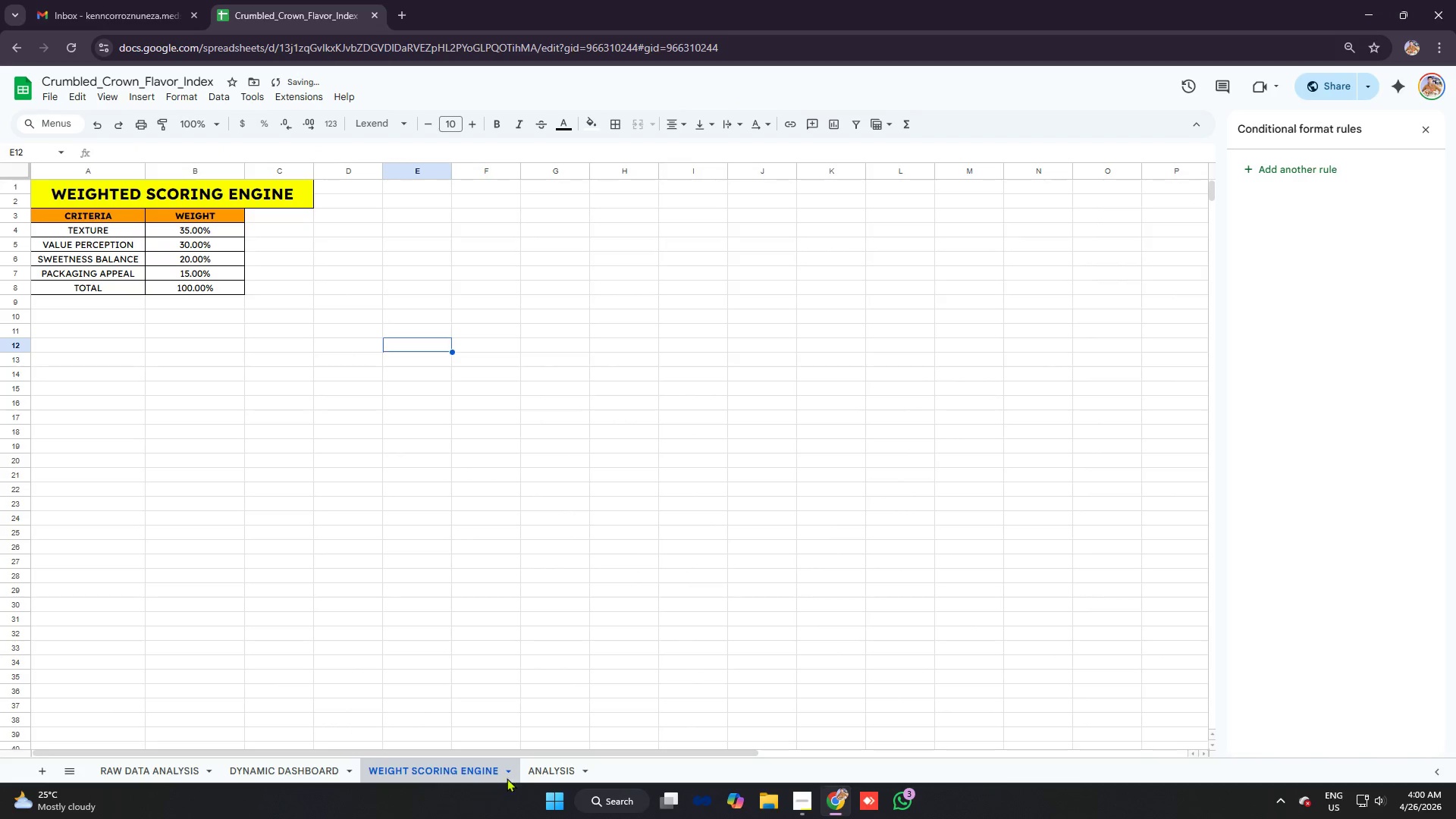 
left_click([535, 764])
 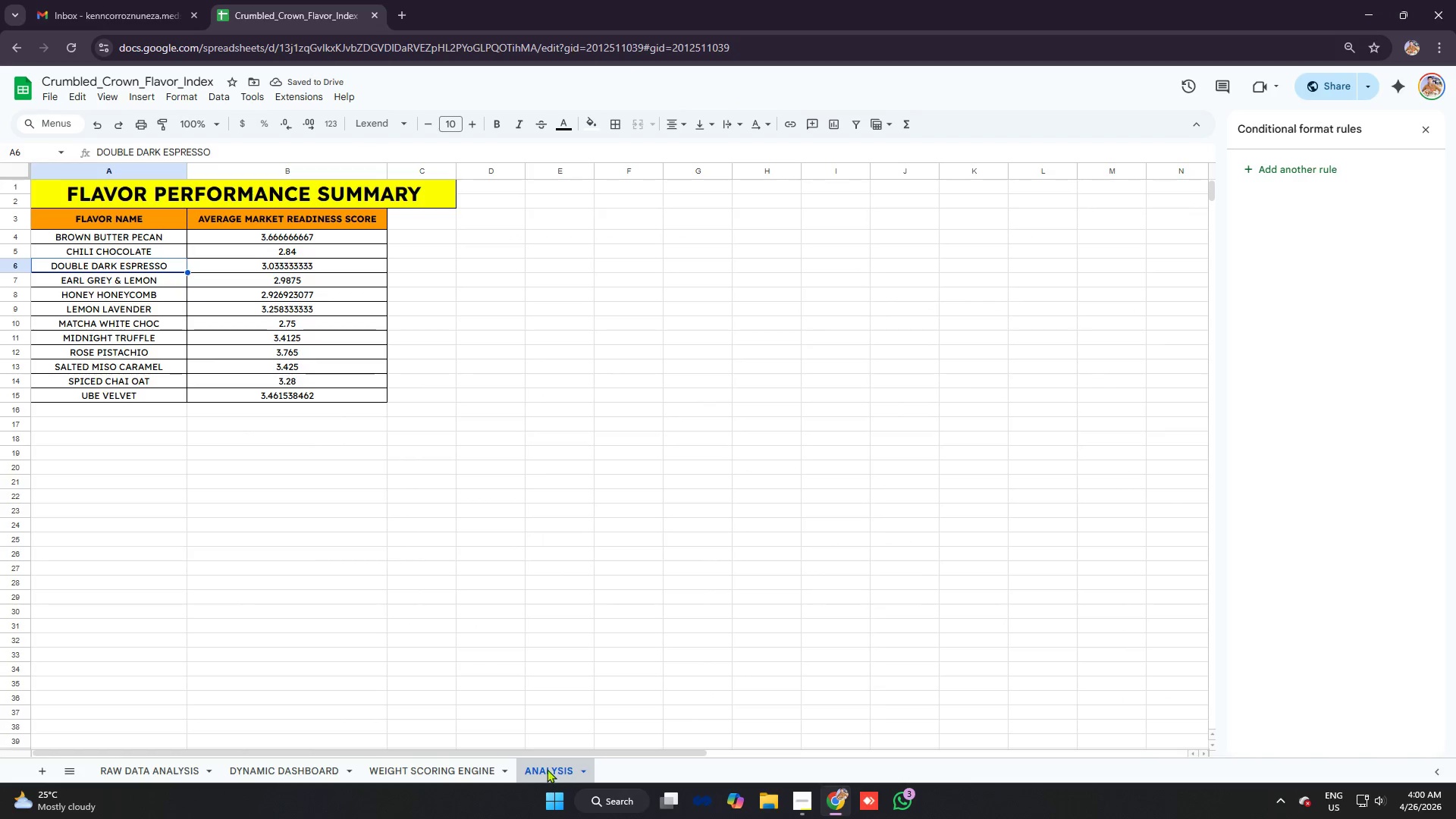 
left_click_drag(start_coordinate=[544, 767], to_coordinate=[249, 765])
 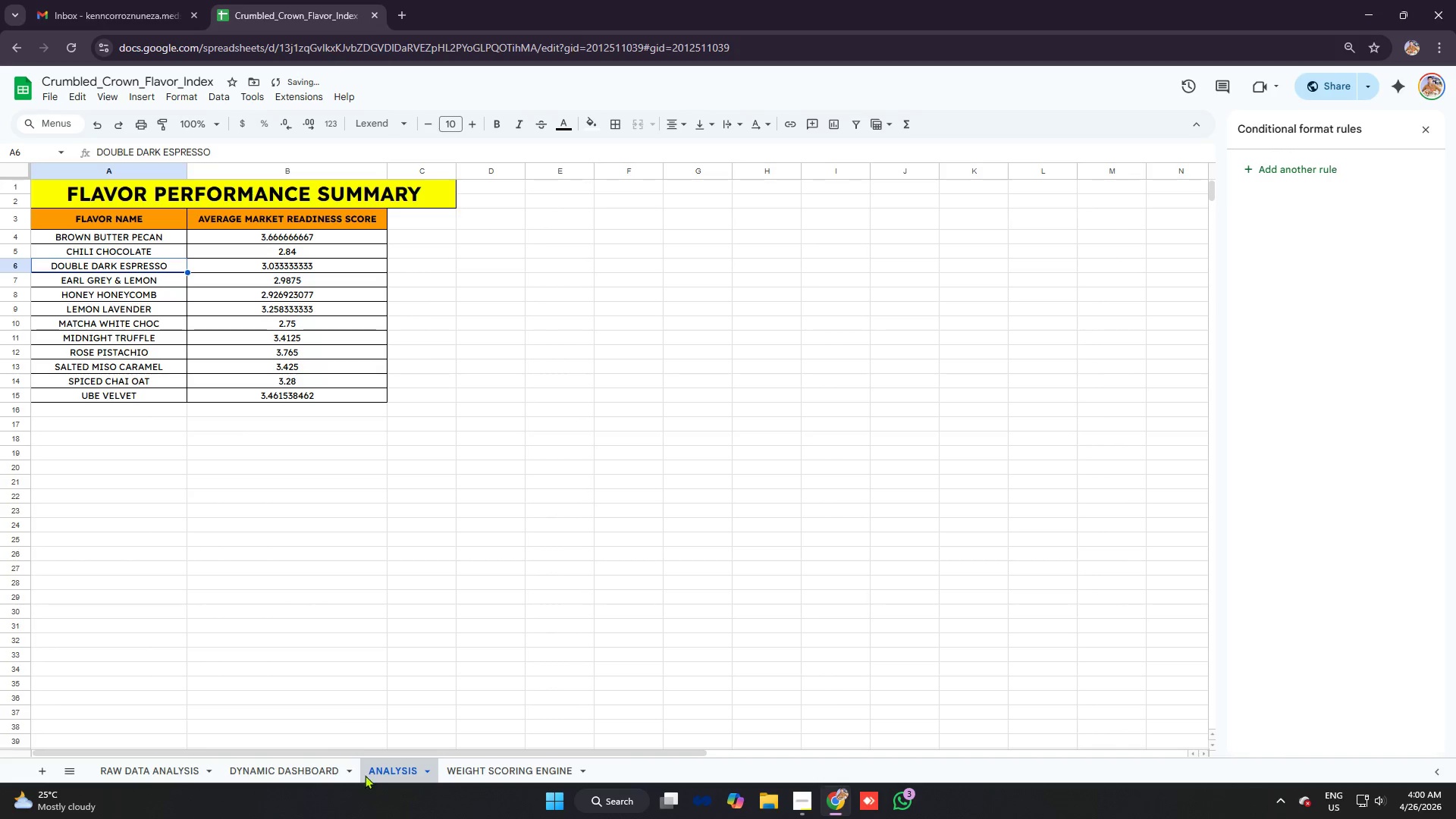 
left_click_drag(start_coordinate=[379, 771], to_coordinate=[268, 764])
 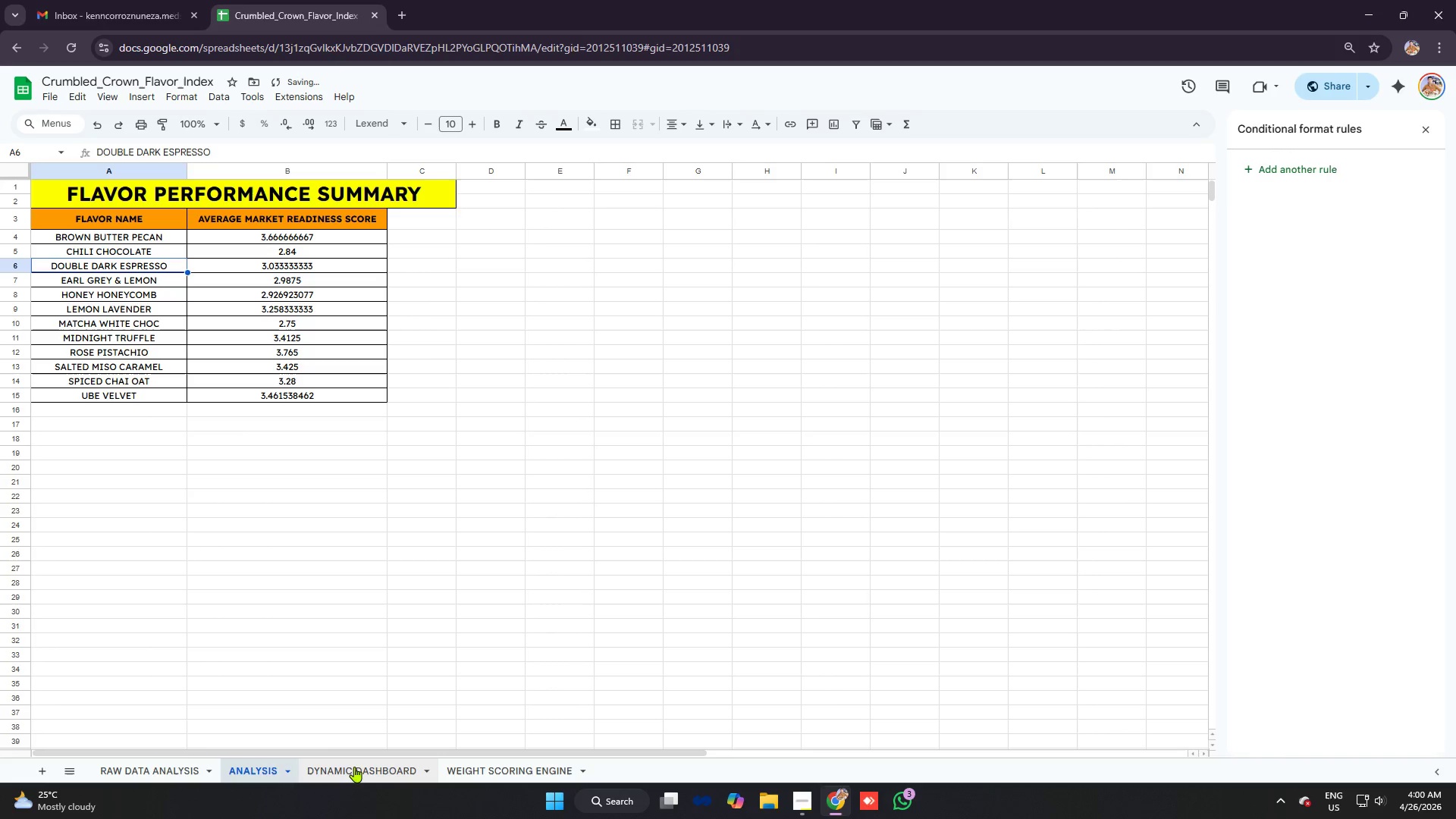 
left_click([357, 767])
 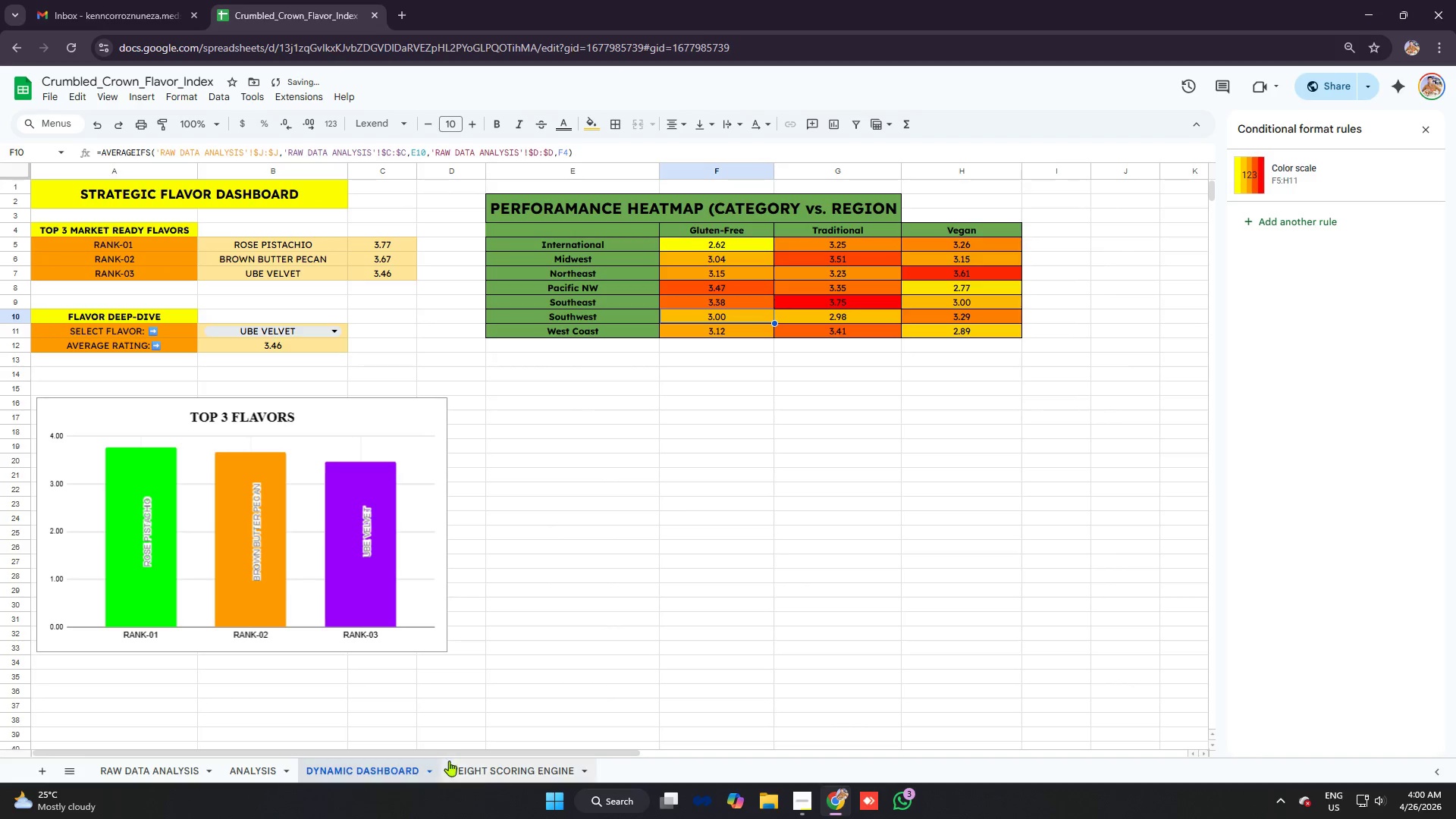 
left_click([482, 765])
 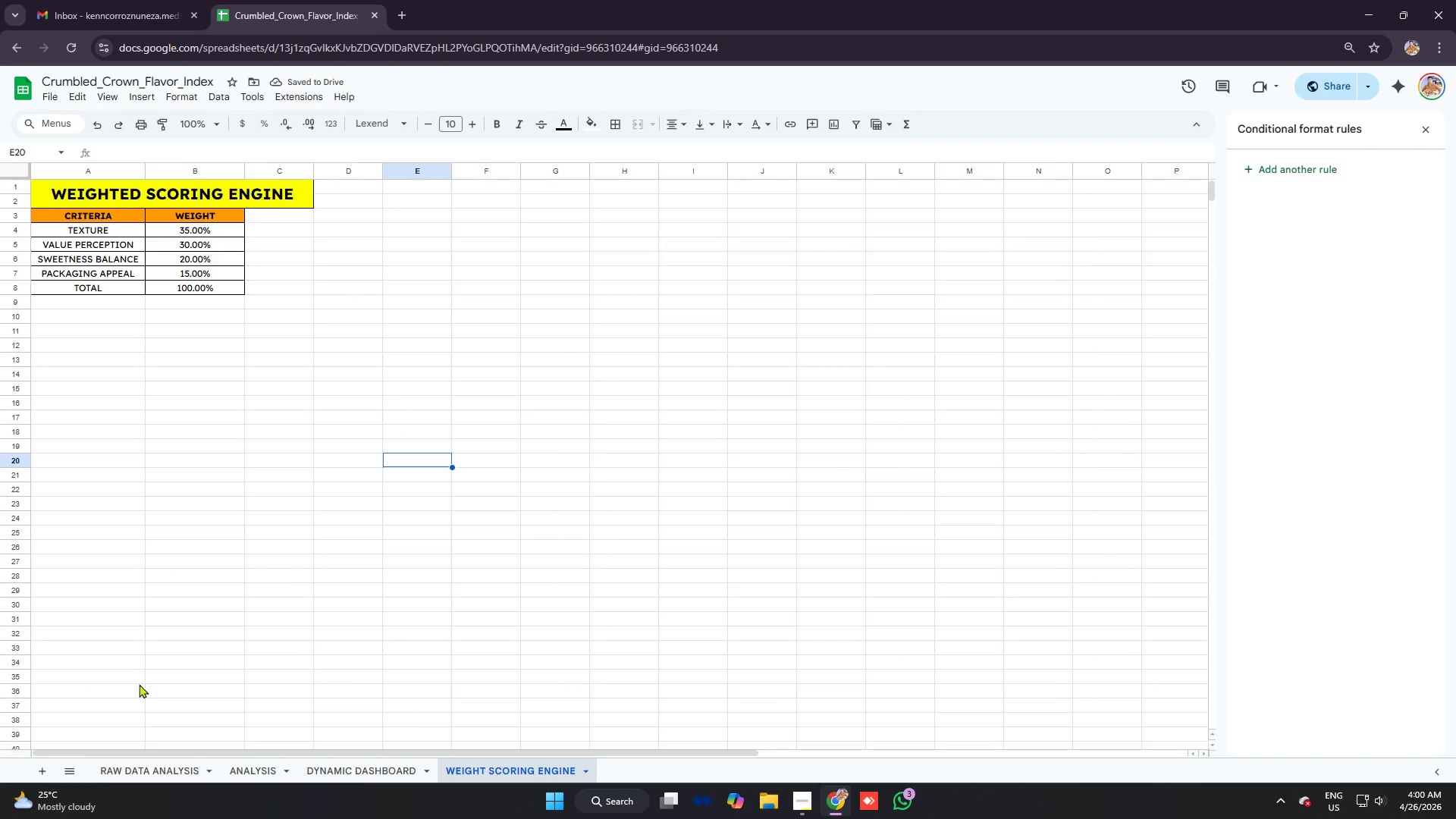 
left_click([137, 762])
 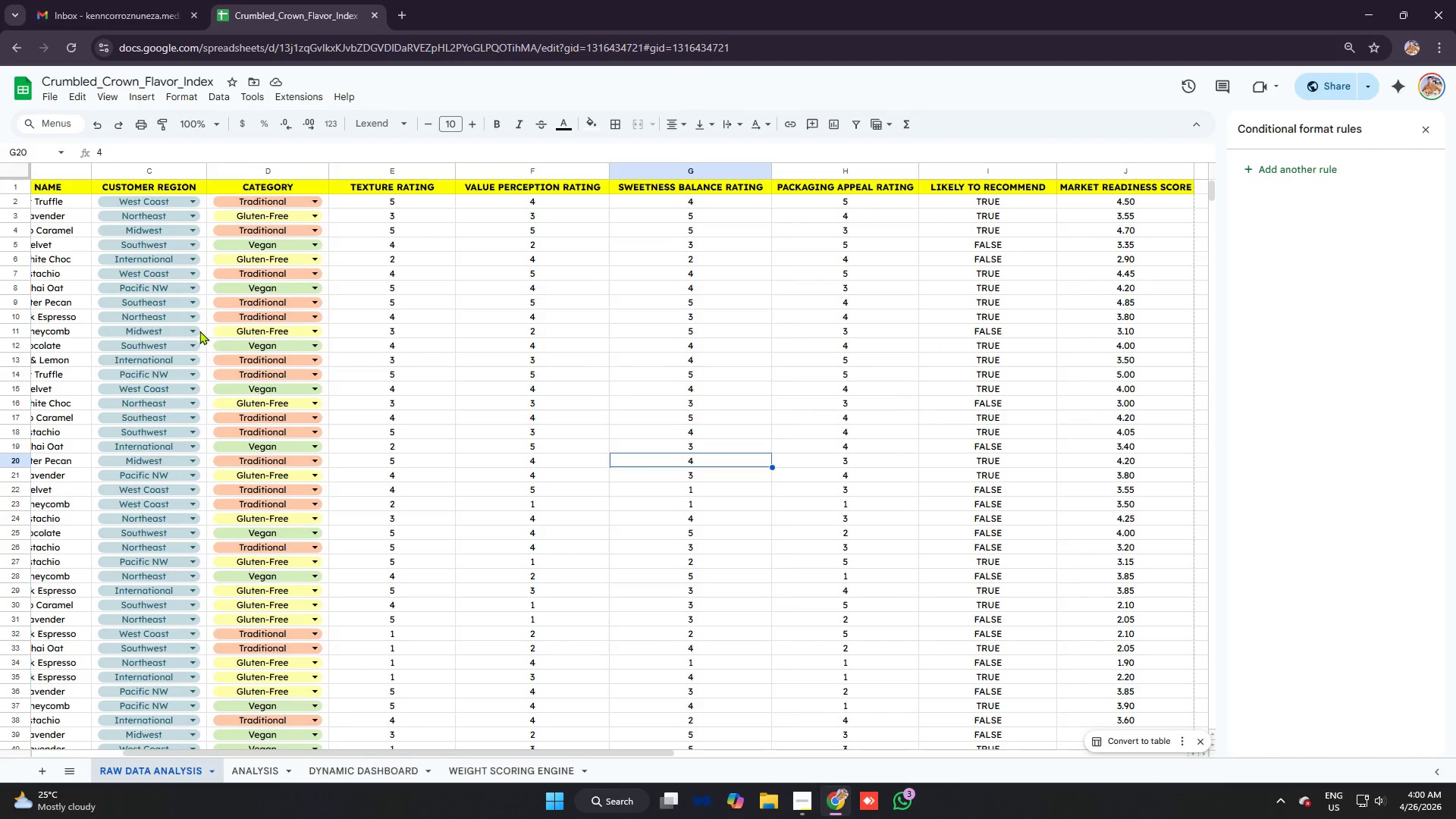 
left_click([46, 102])
 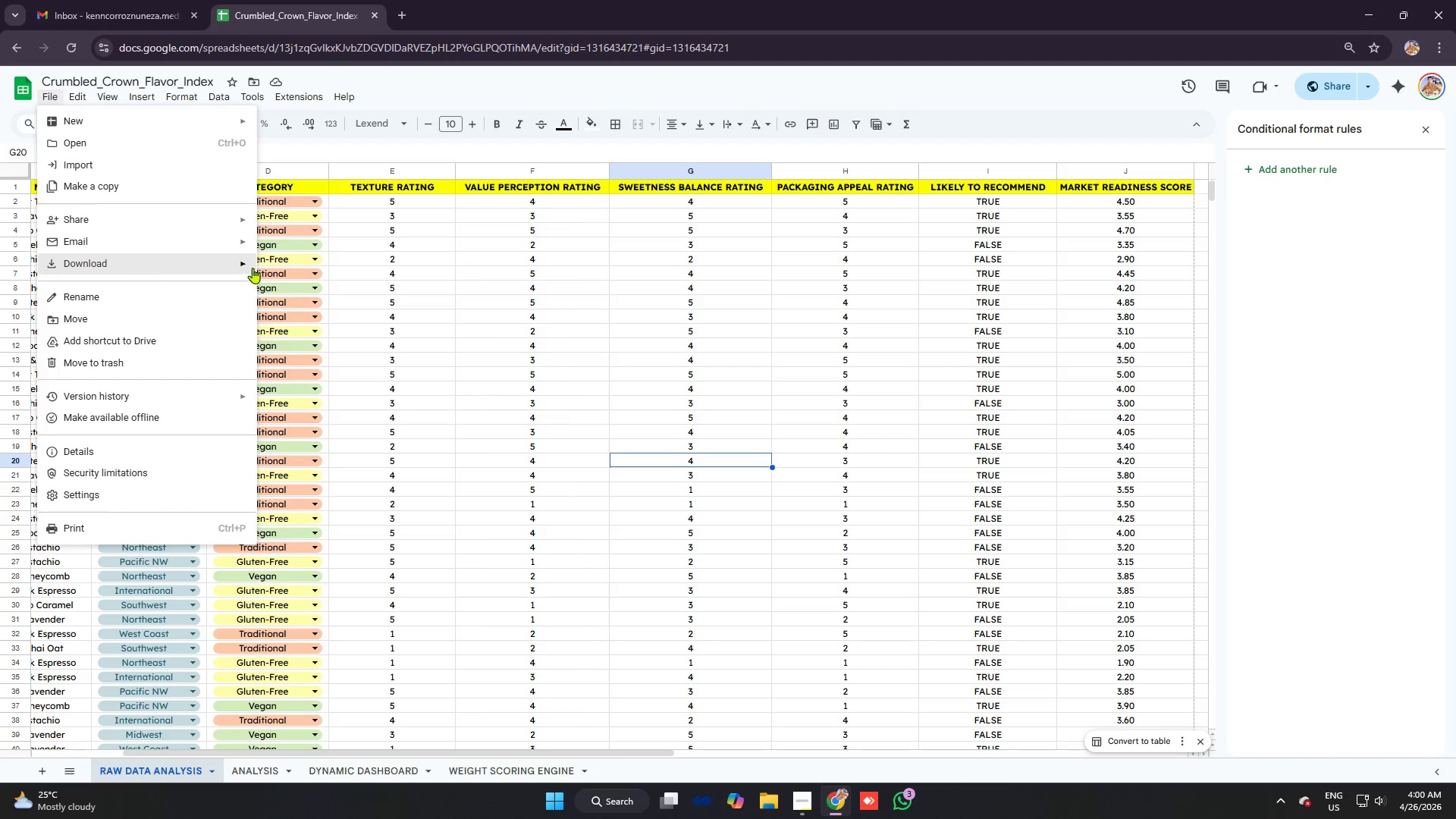 
left_click([421, 269])
 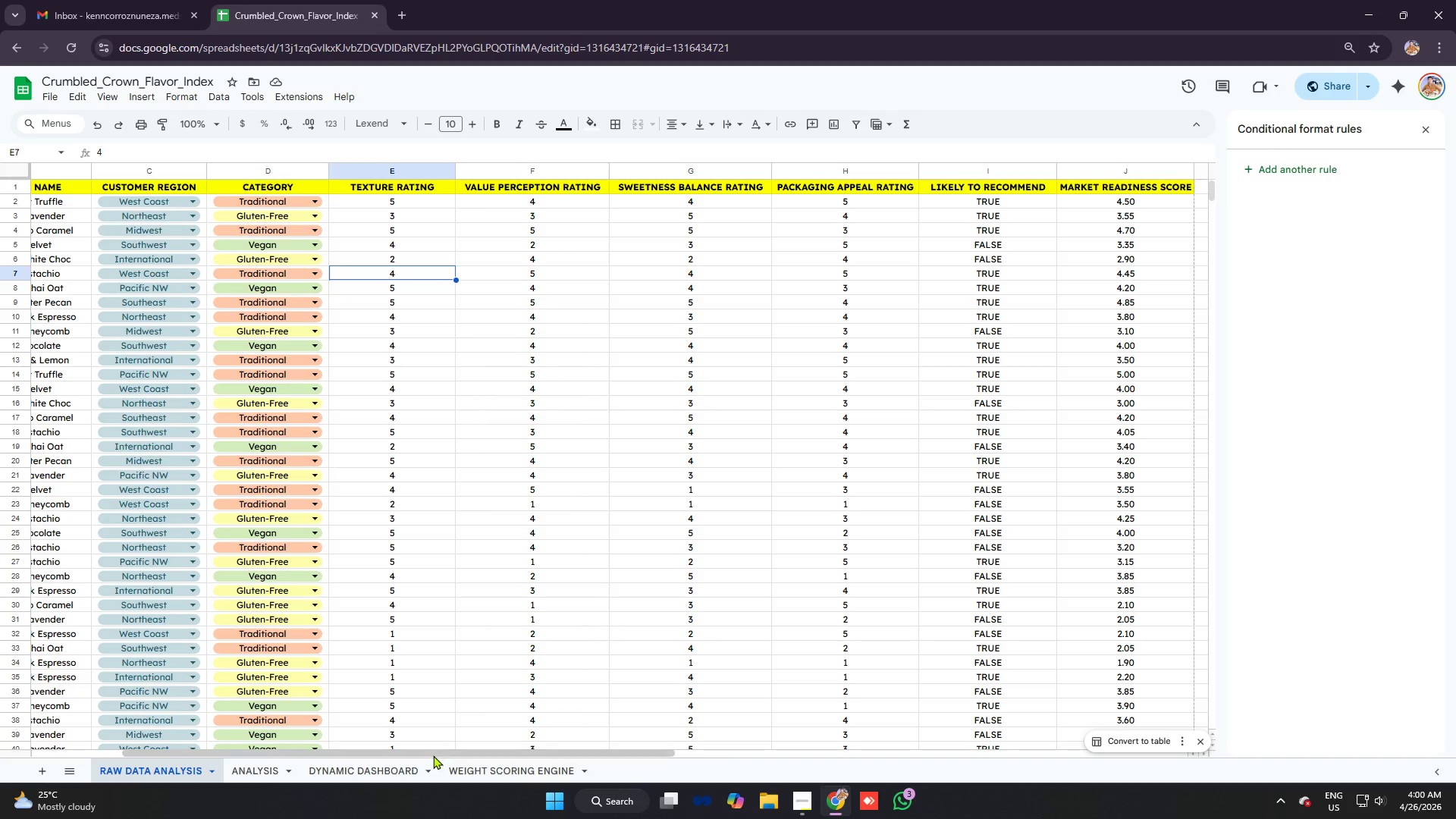 
left_click_drag(start_coordinate=[433, 754], to_coordinate=[159, 699])
 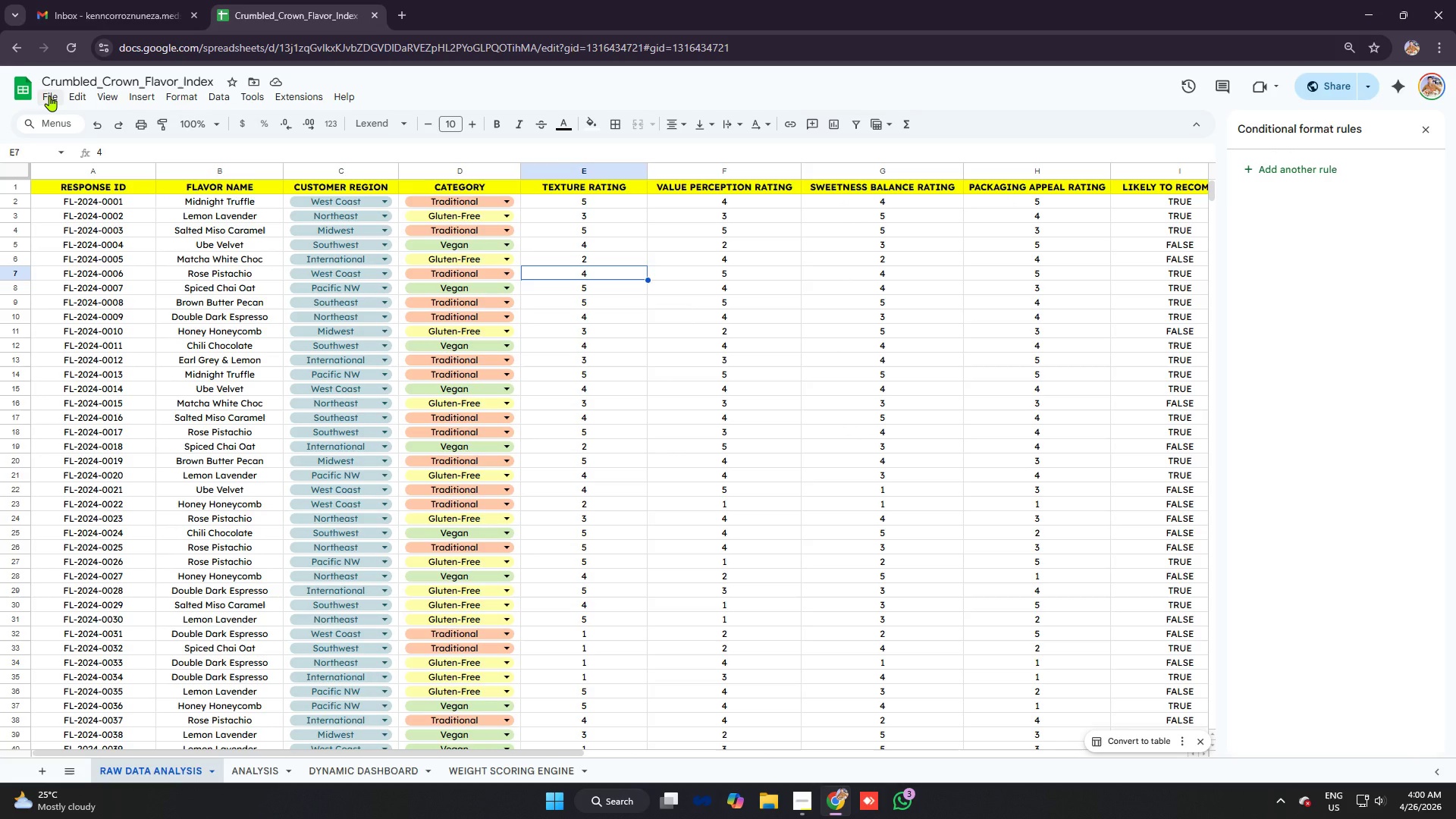 
wait(6.39)
 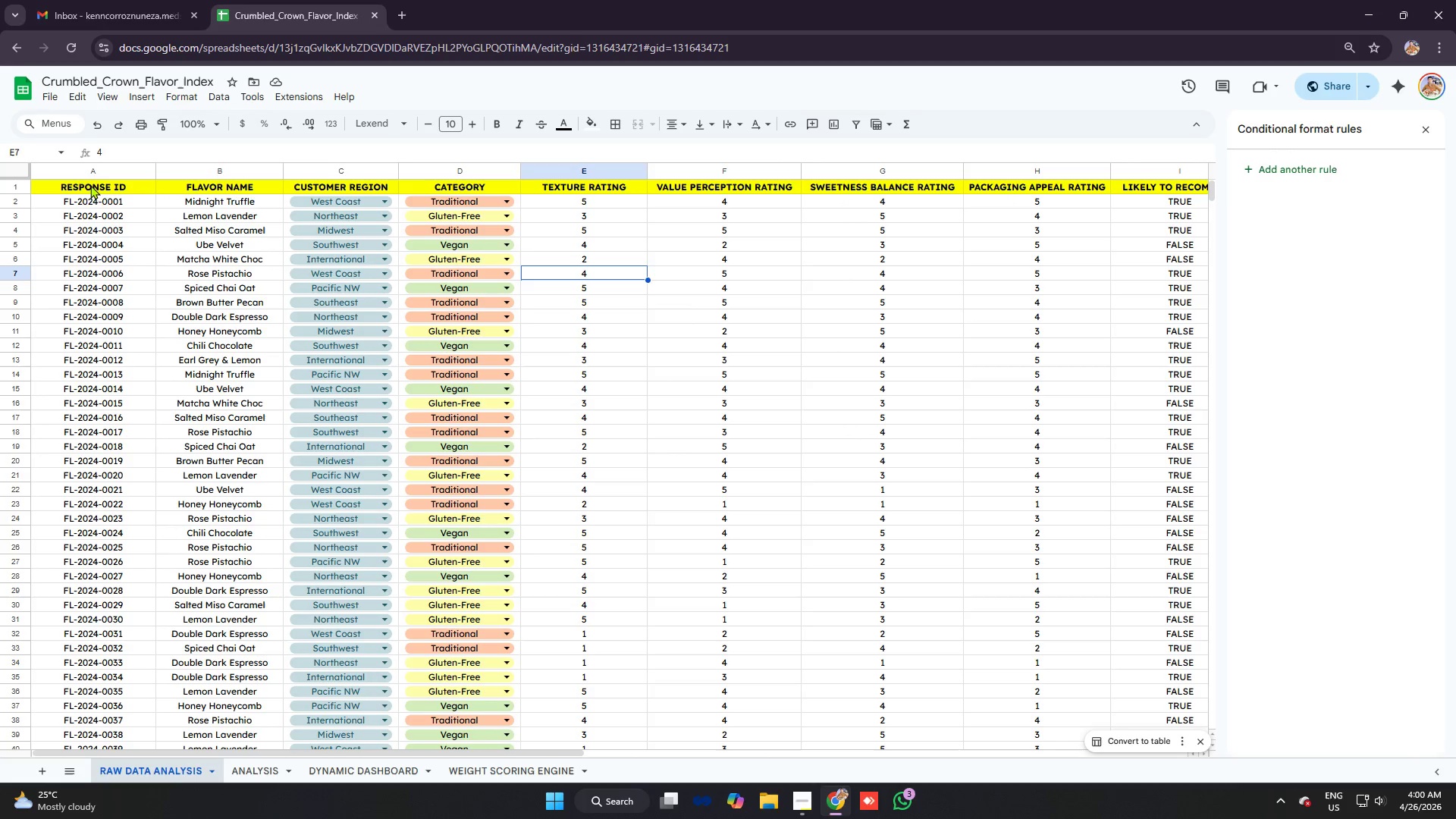 
left_click([49, 96])
 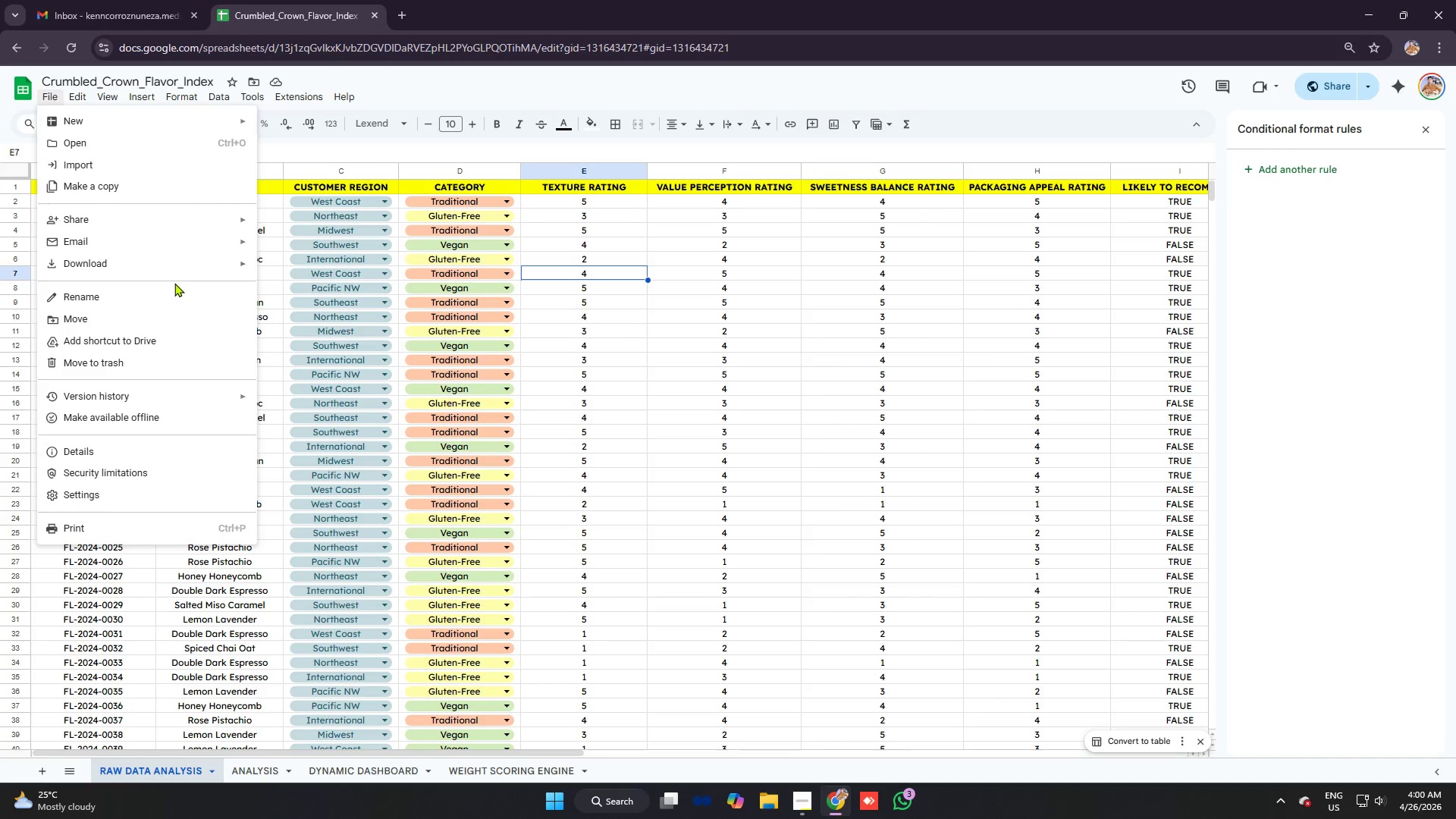 
left_click([168, 265])
 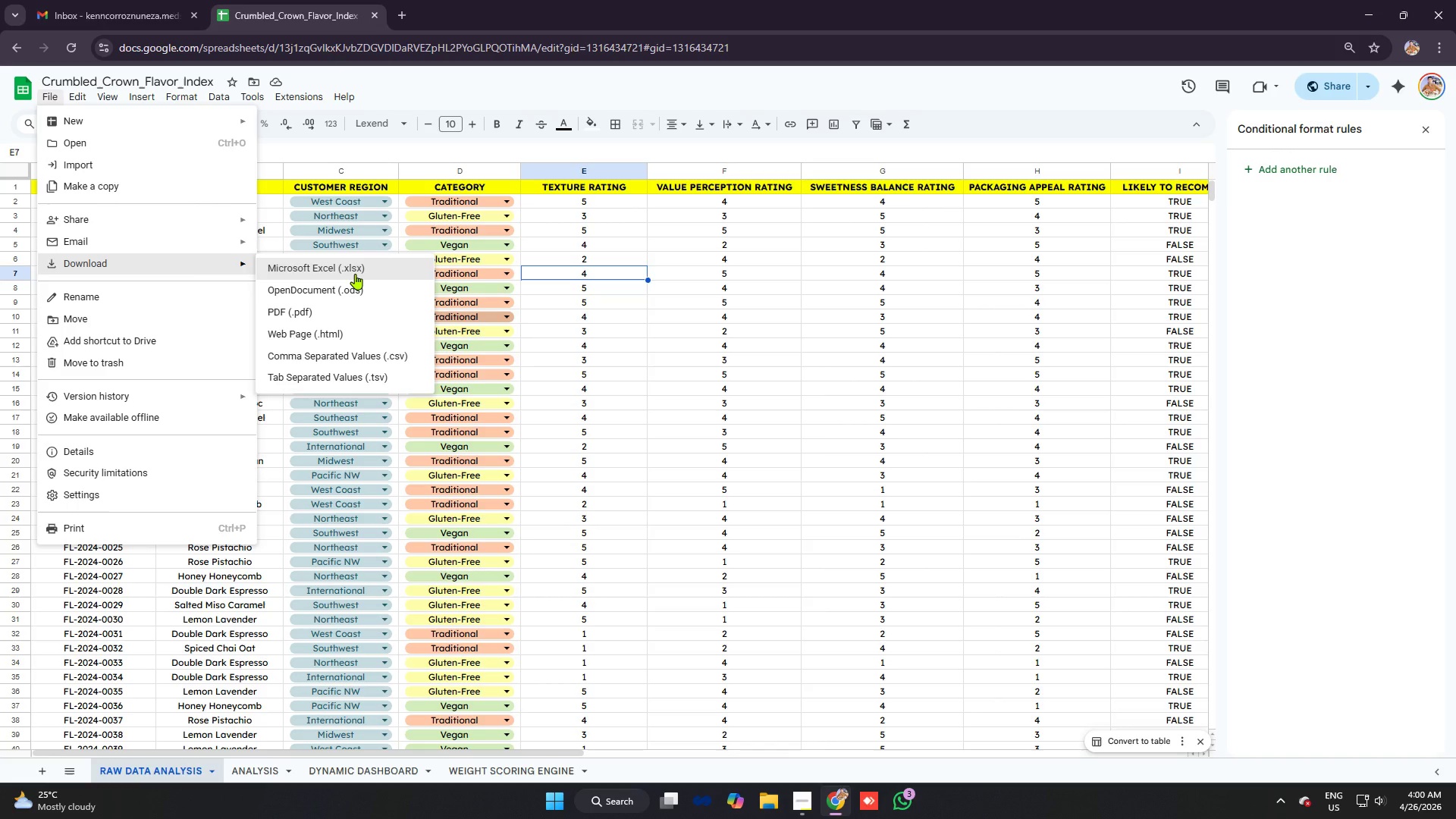 
left_click([355, 271])
 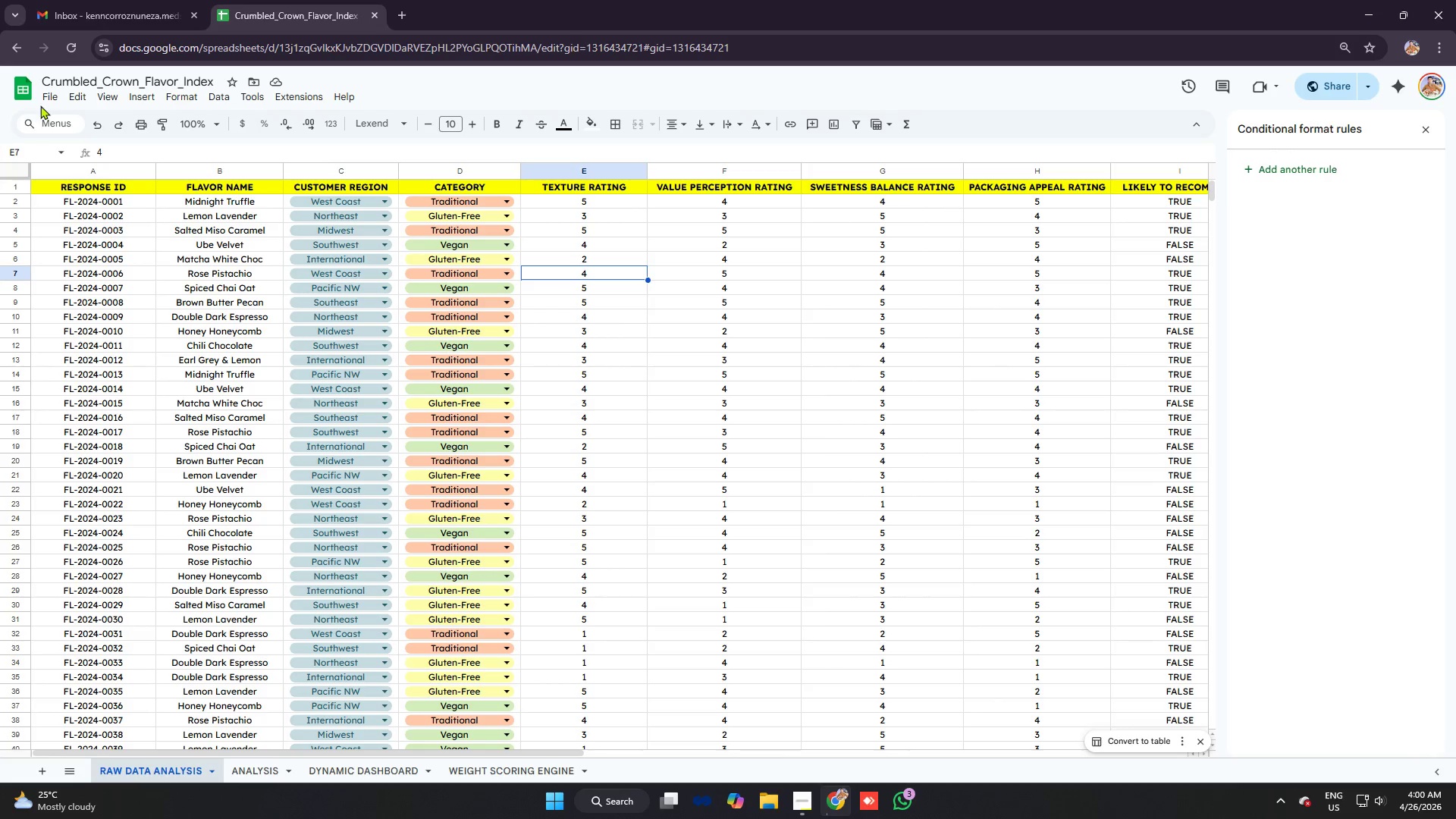 
left_click([55, 93])
 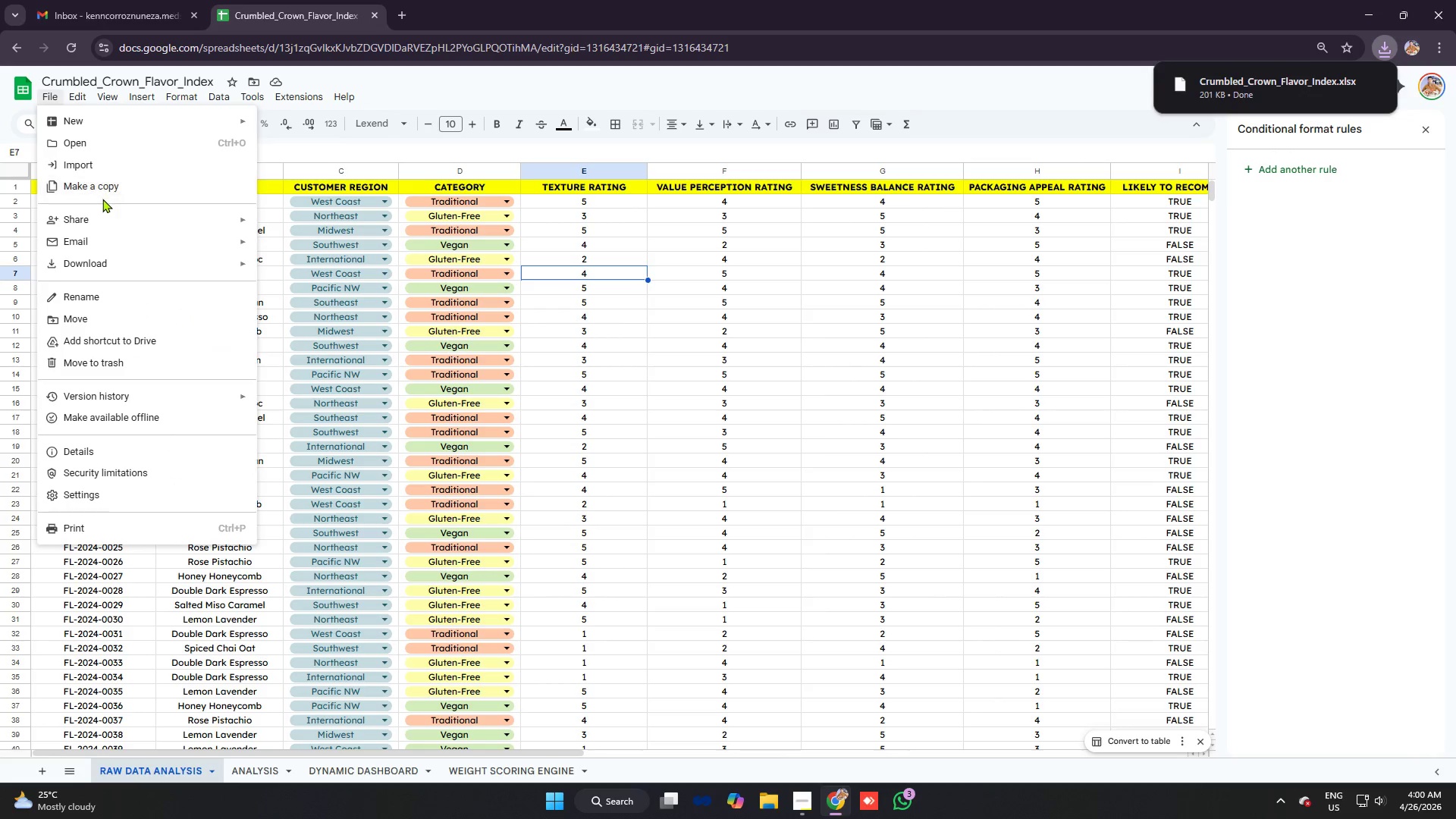 
left_click([103, 260])
 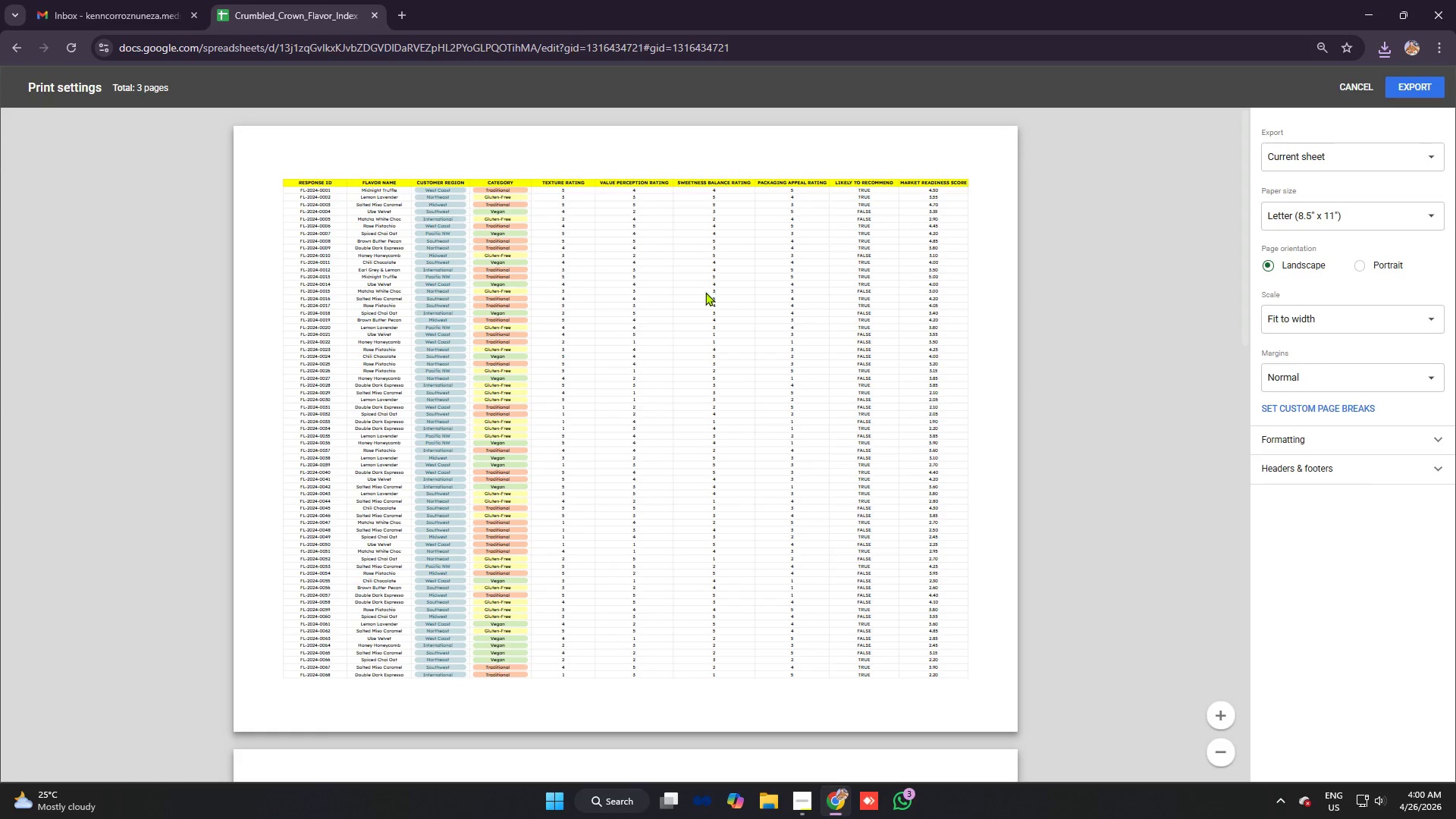 
left_click([1353, 158])
 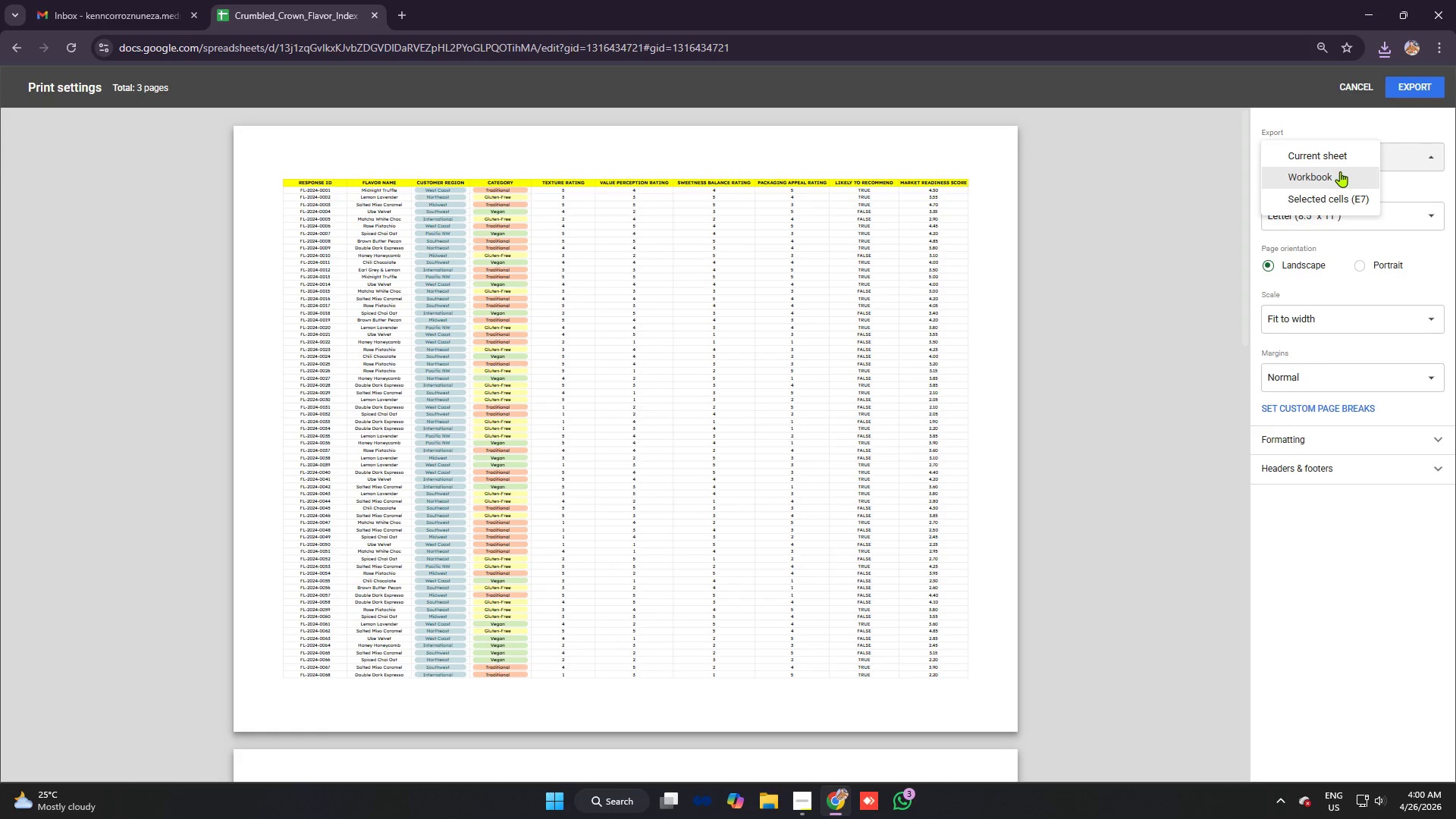 
left_click([1335, 174])
 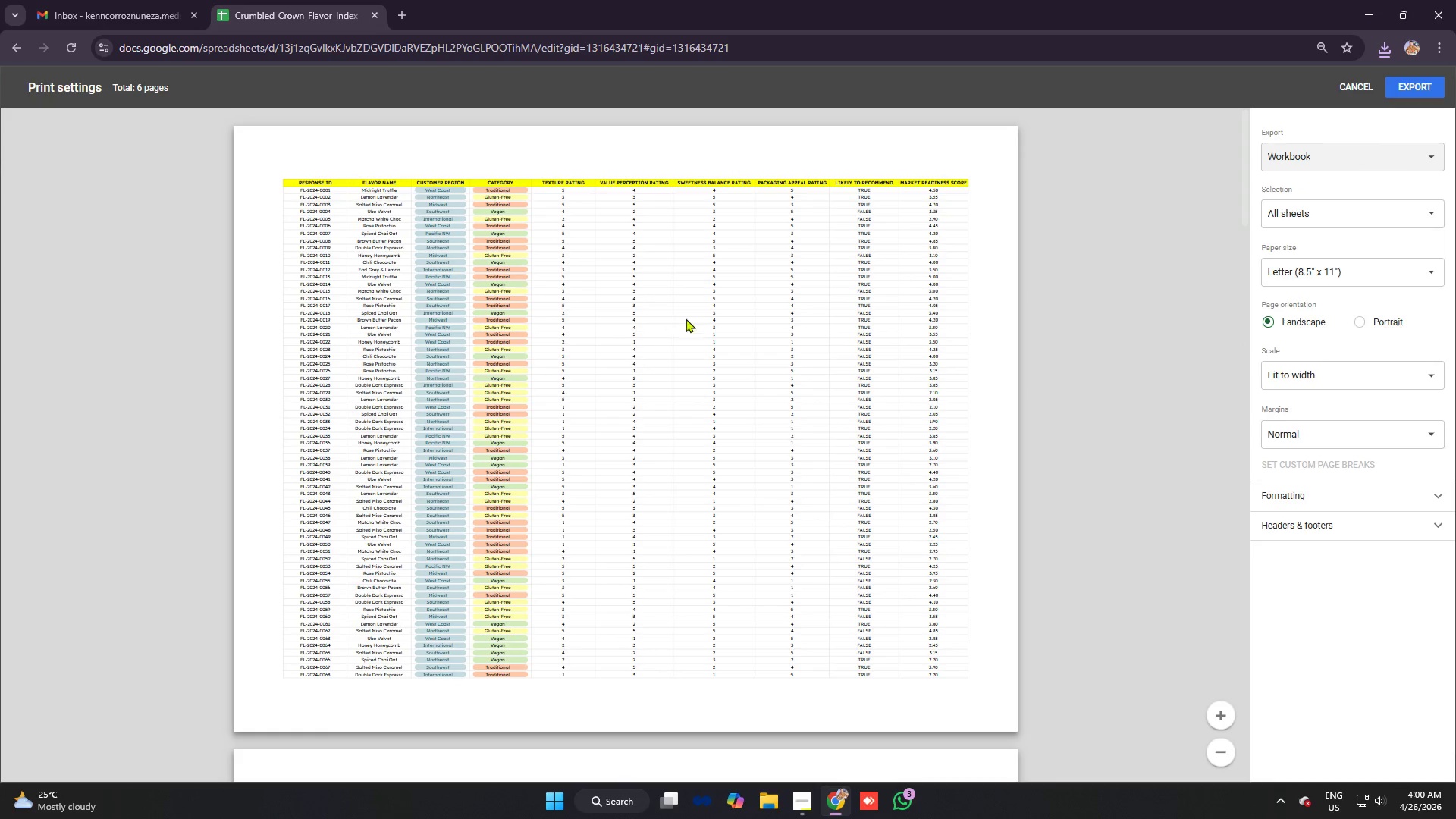 
scroll: coordinate [707, 305], scroll_direction: down, amount: 13.0
 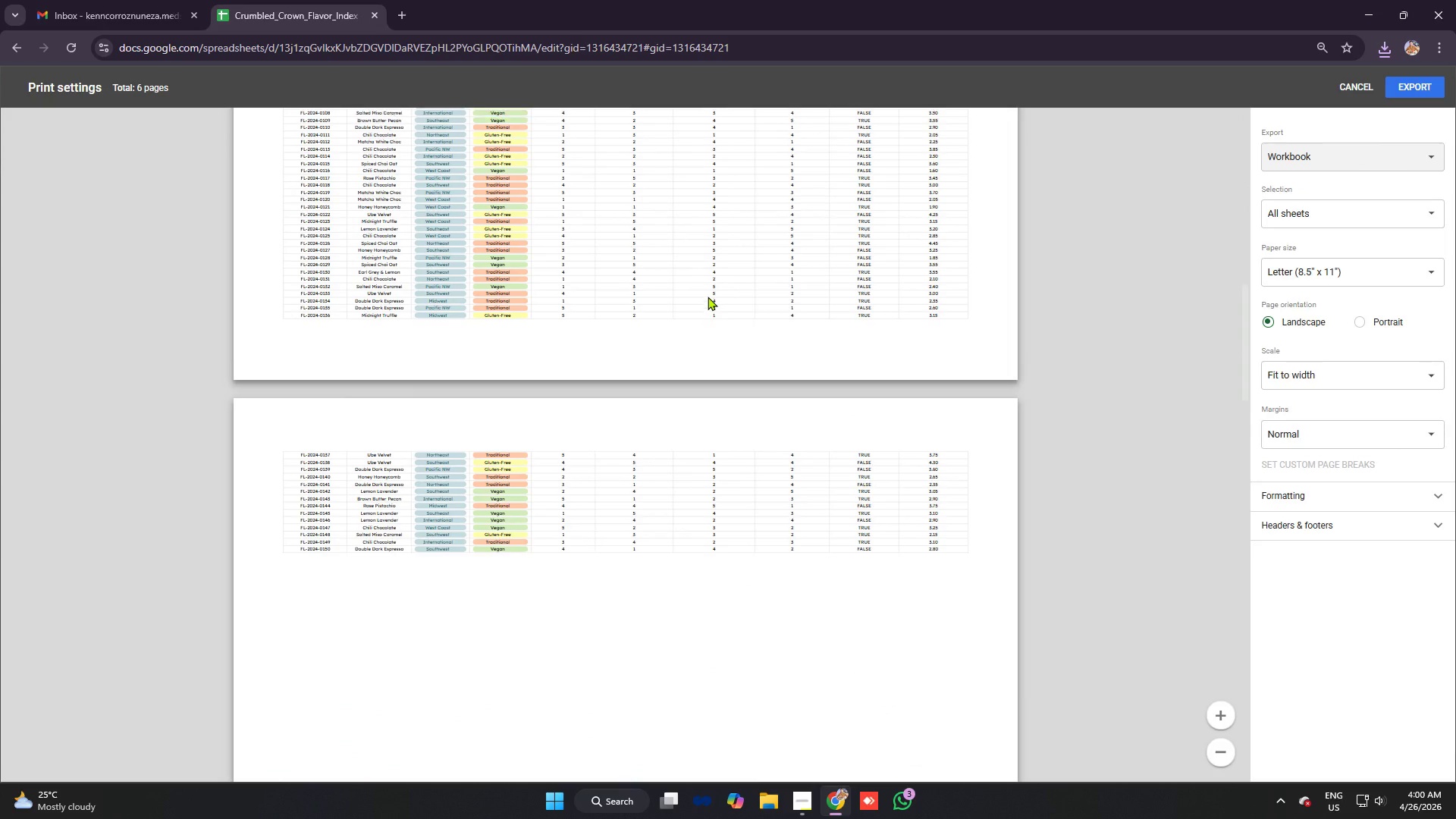 
scroll: coordinate [708, 297], scroll_direction: up, amount: 17.0
 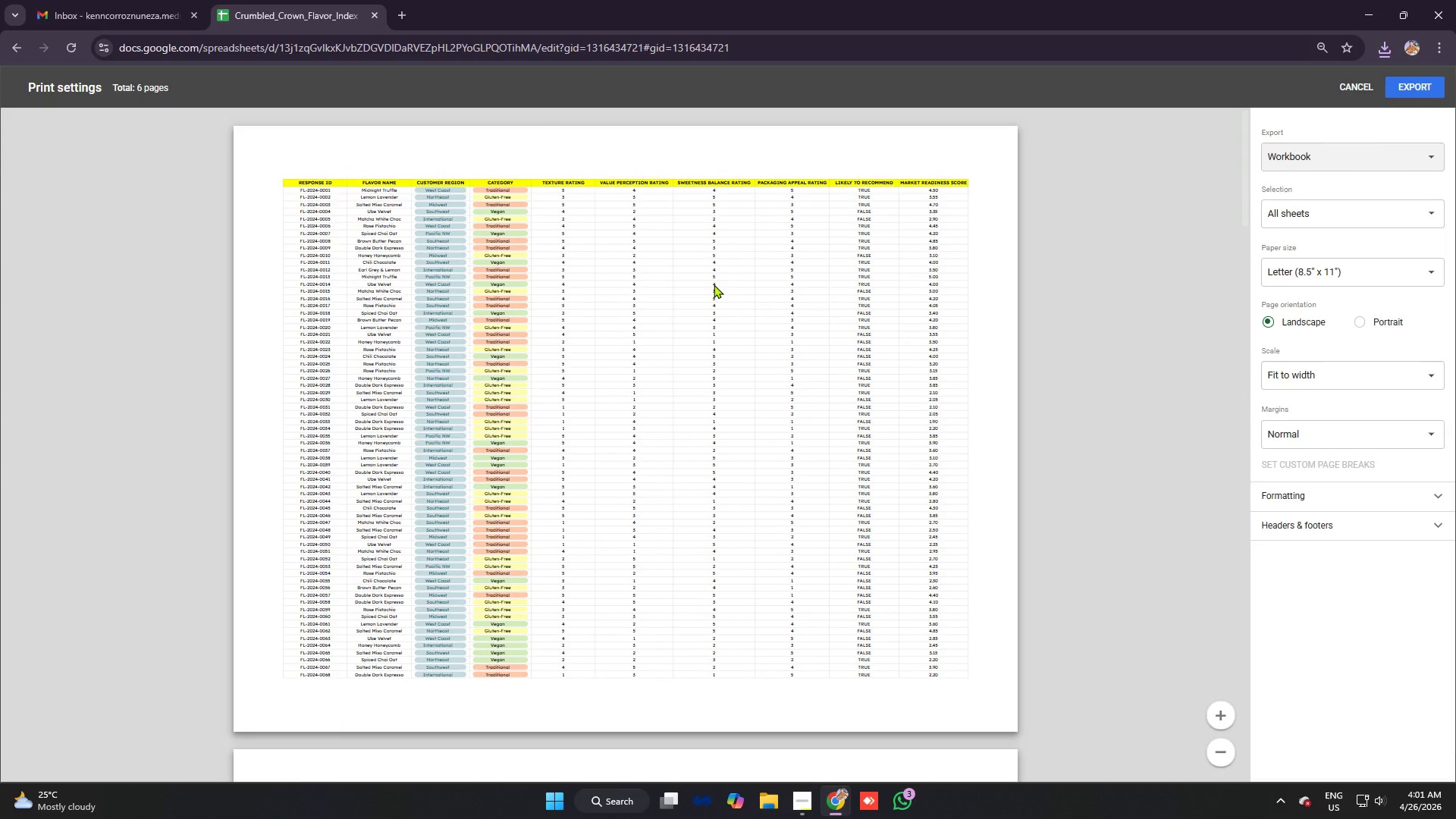 
scroll: coordinate [714, 294], scroll_direction: down, amount: 4.0
 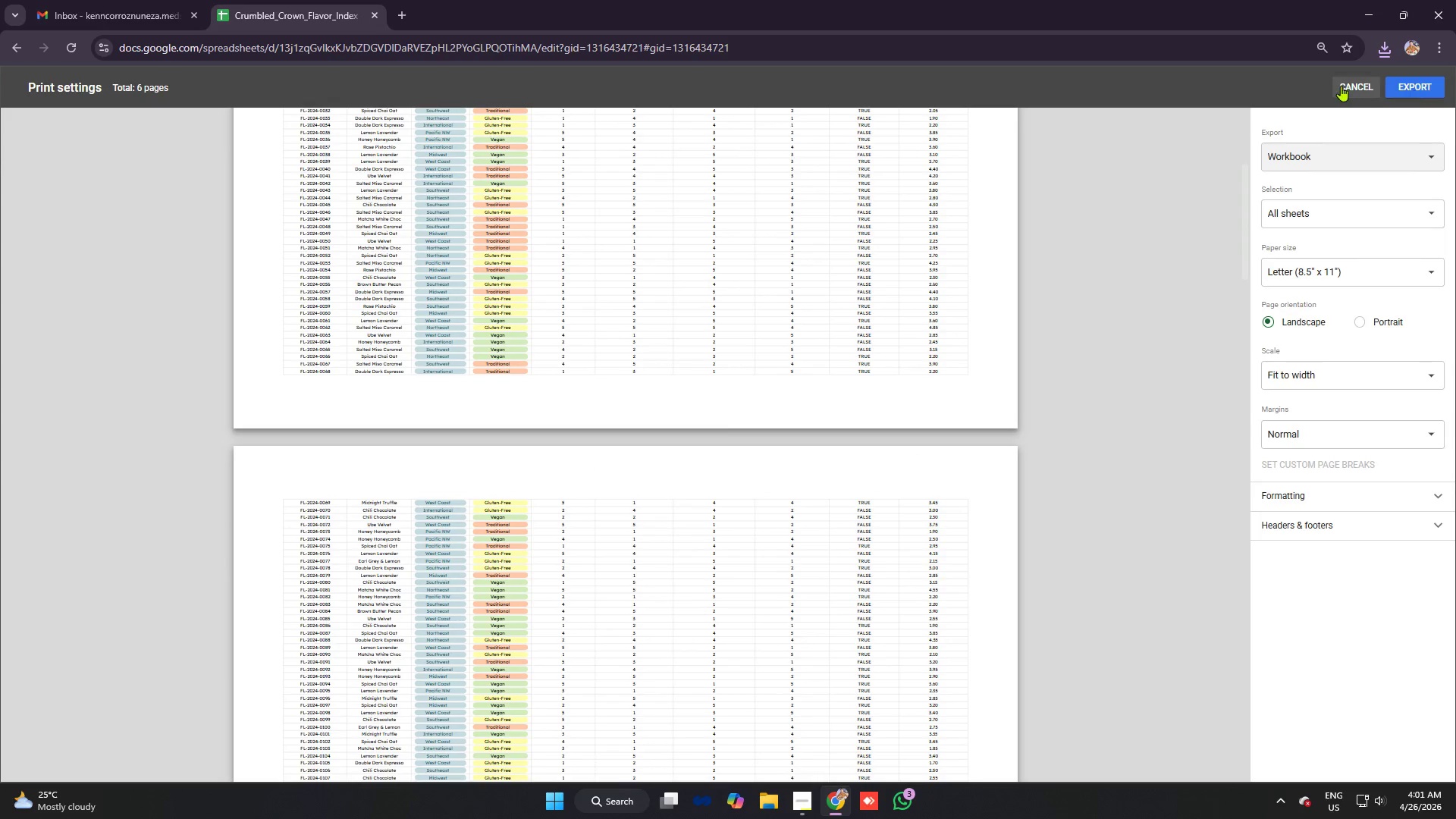 
left_click([1352, 86])
 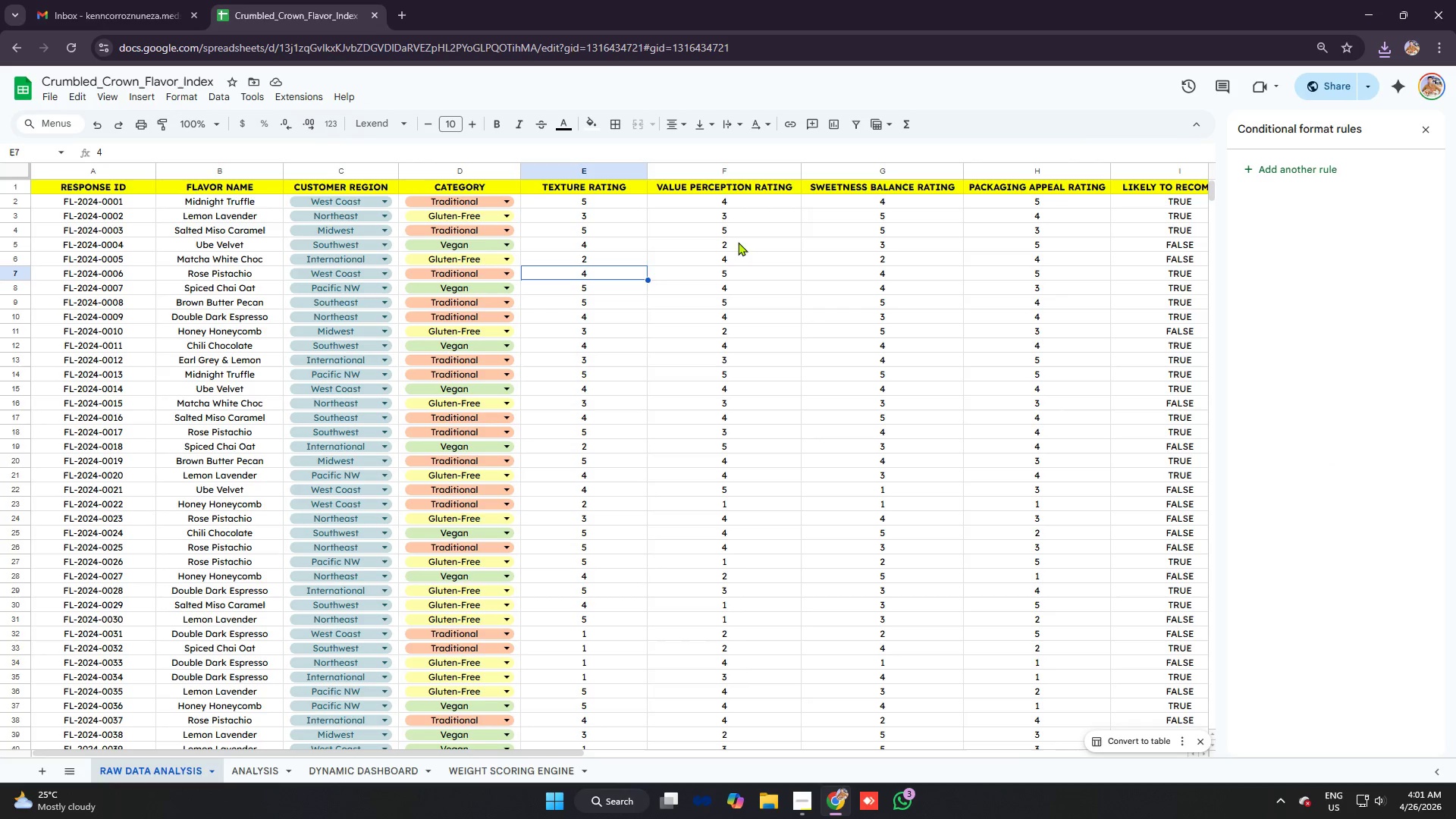 
left_click([733, 218])
 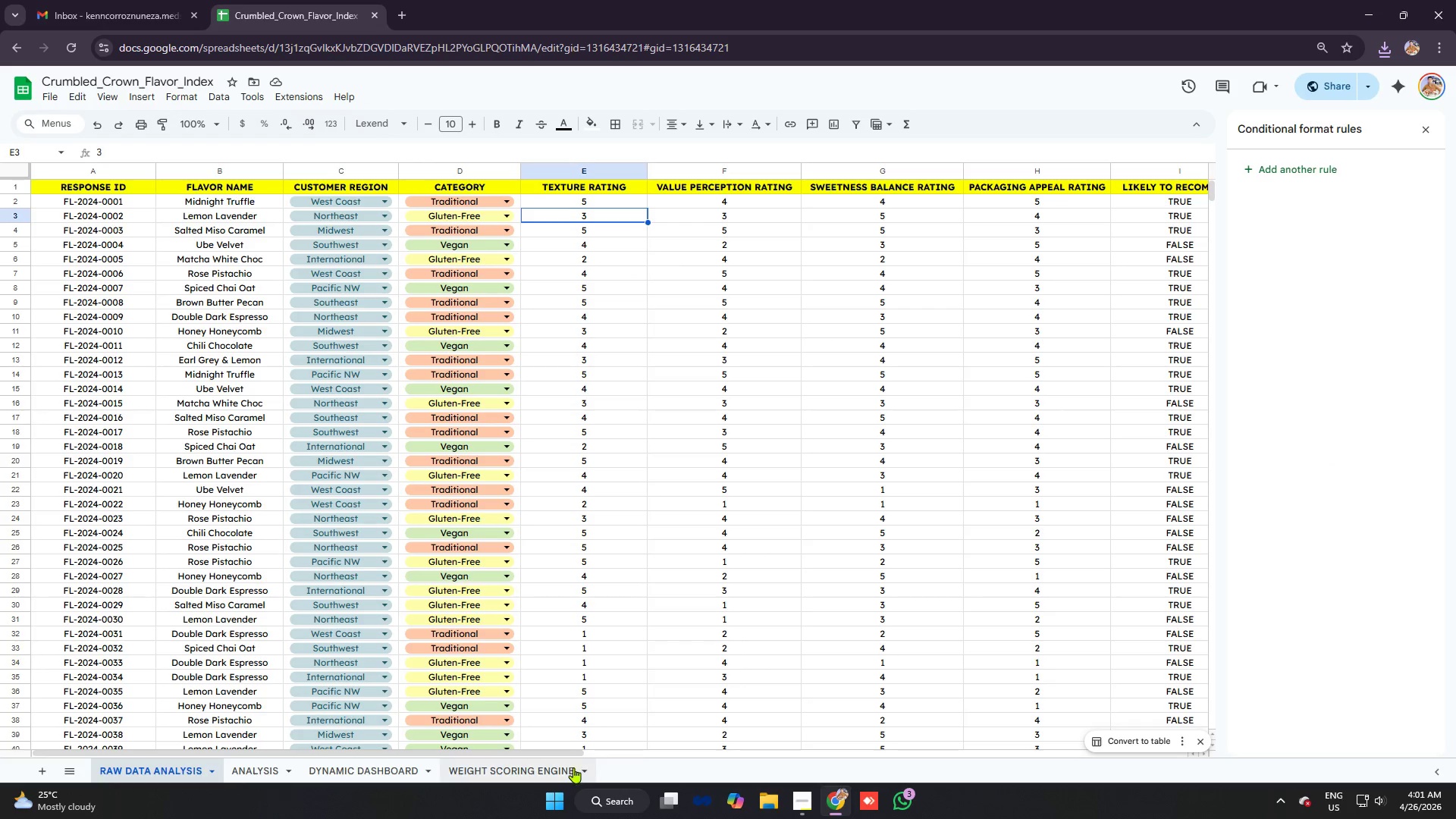 
left_click_drag(start_coordinate=[559, 755], to_coordinate=[465, 740])
 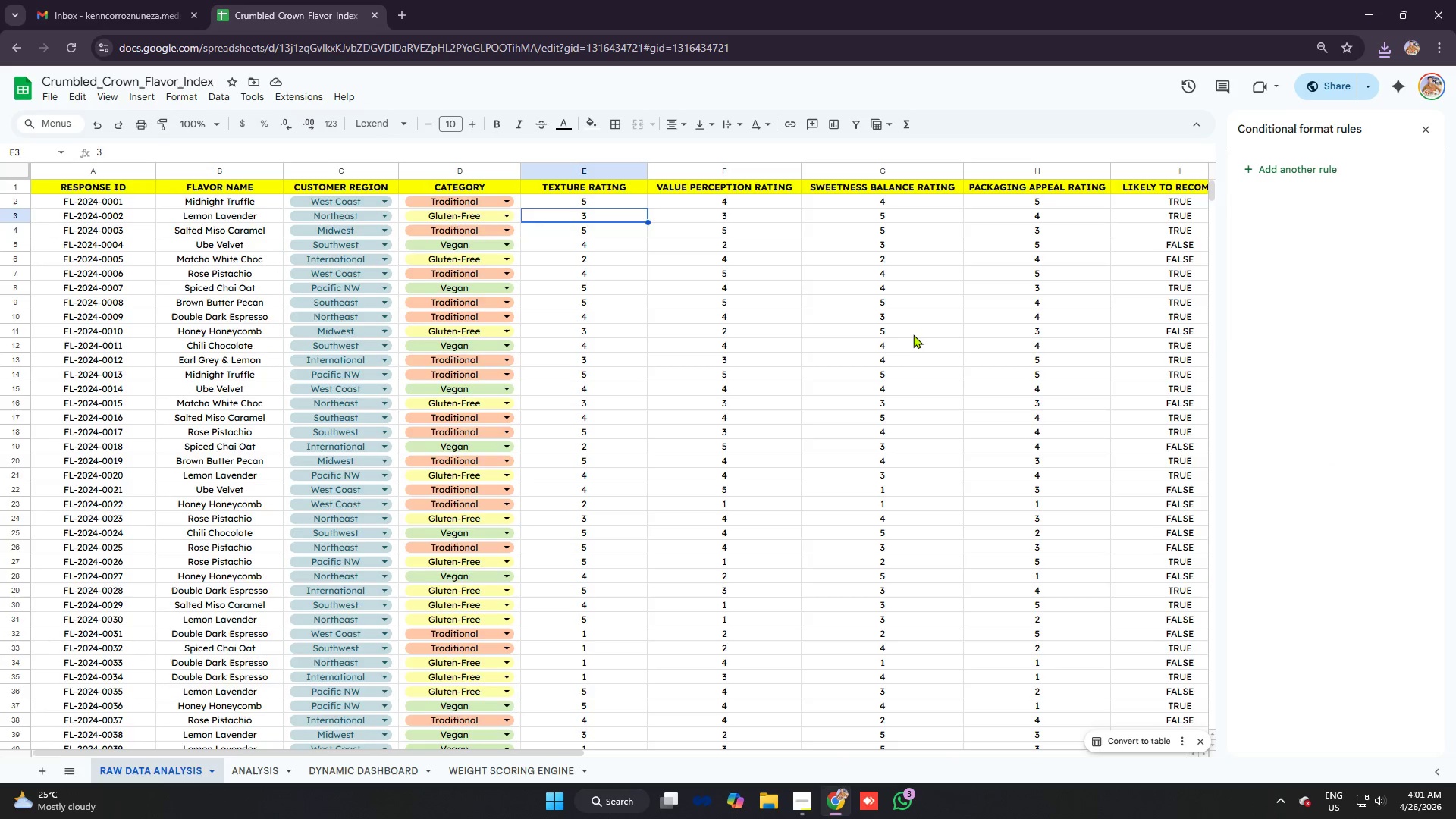 
scroll: coordinate [909, 331], scroll_direction: down, amount: 9.0
 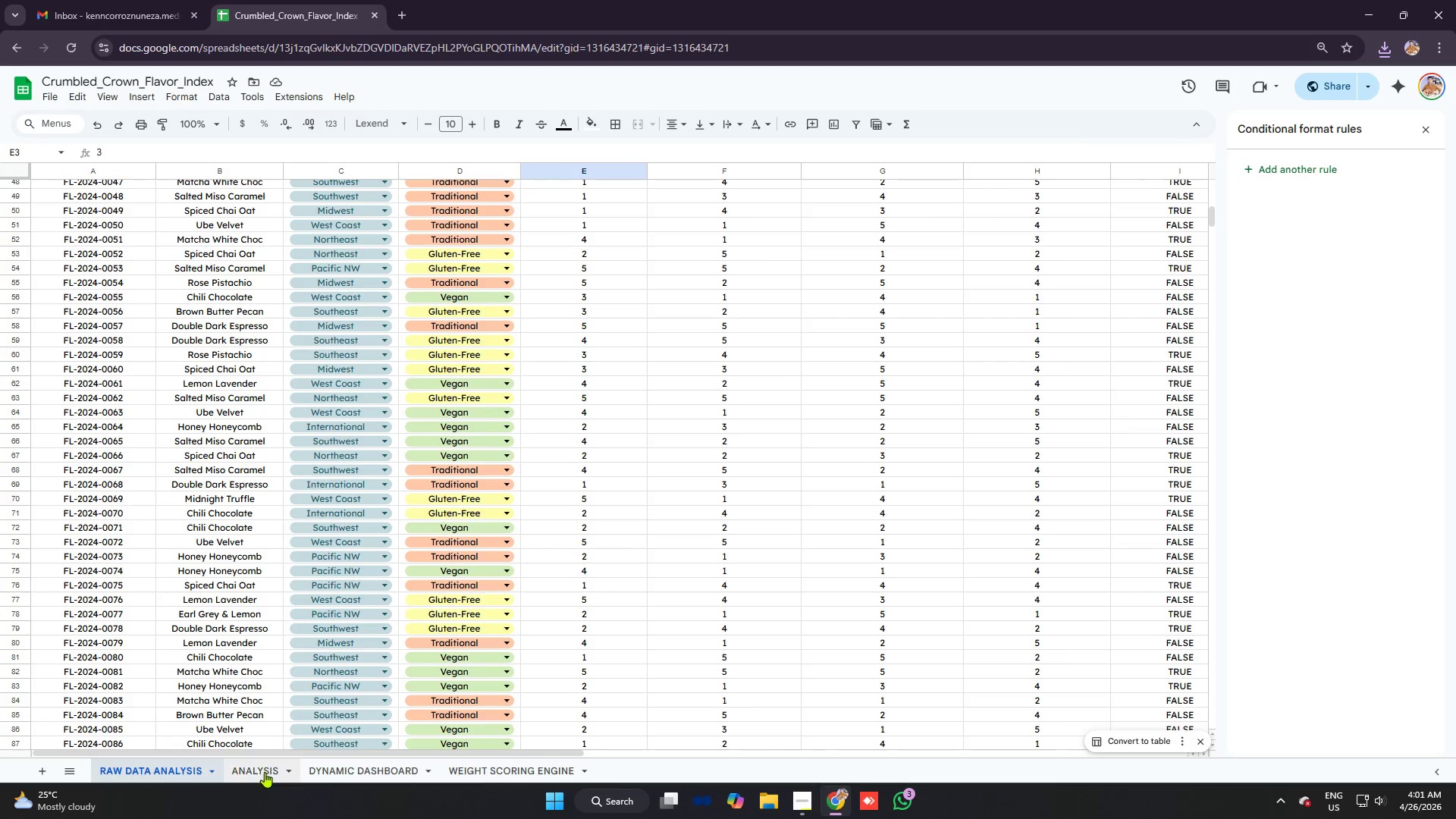 
left_click([263, 770])
 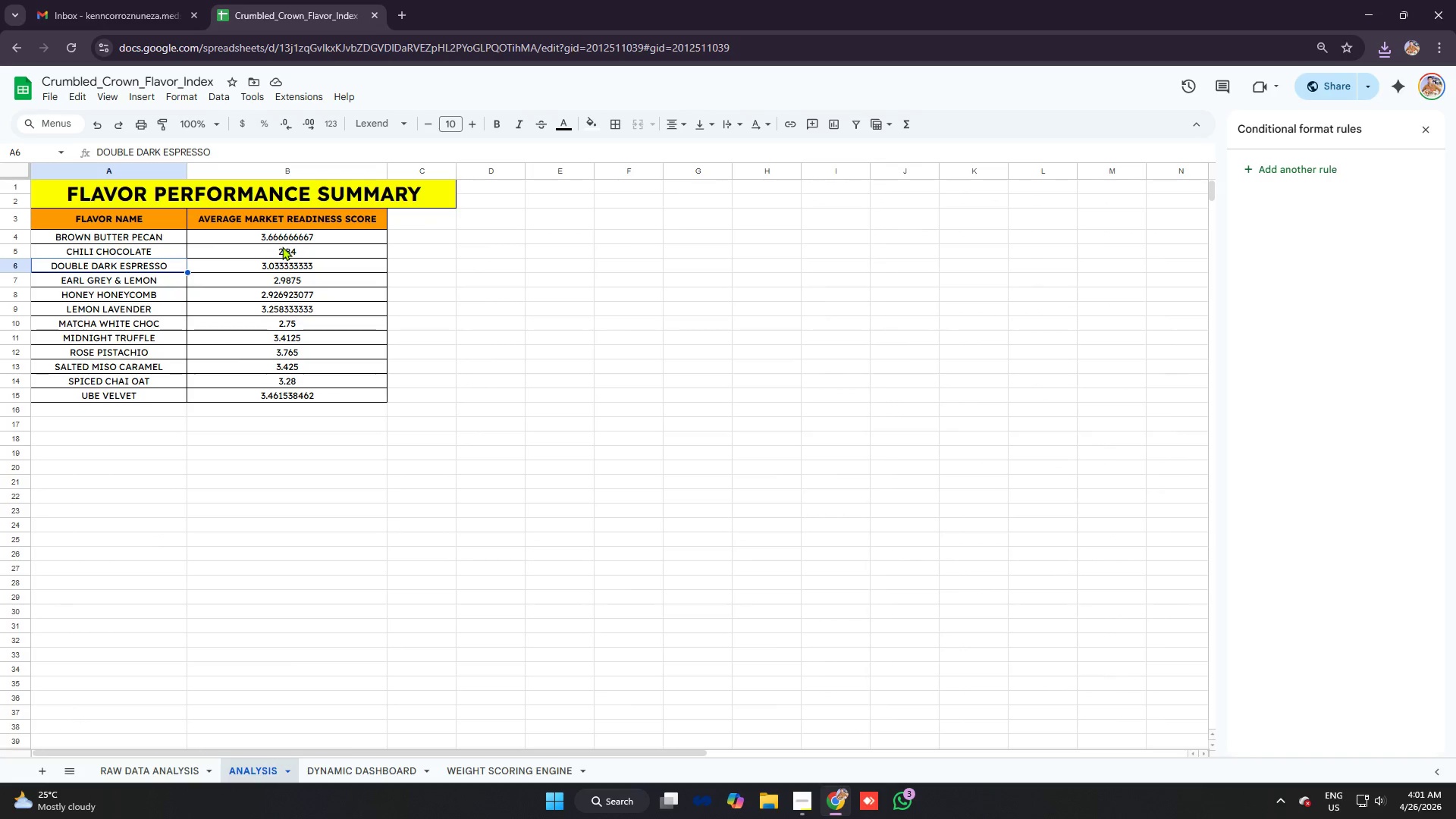 
left_click_drag(start_coordinate=[278, 240], to_coordinate=[294, 393])
 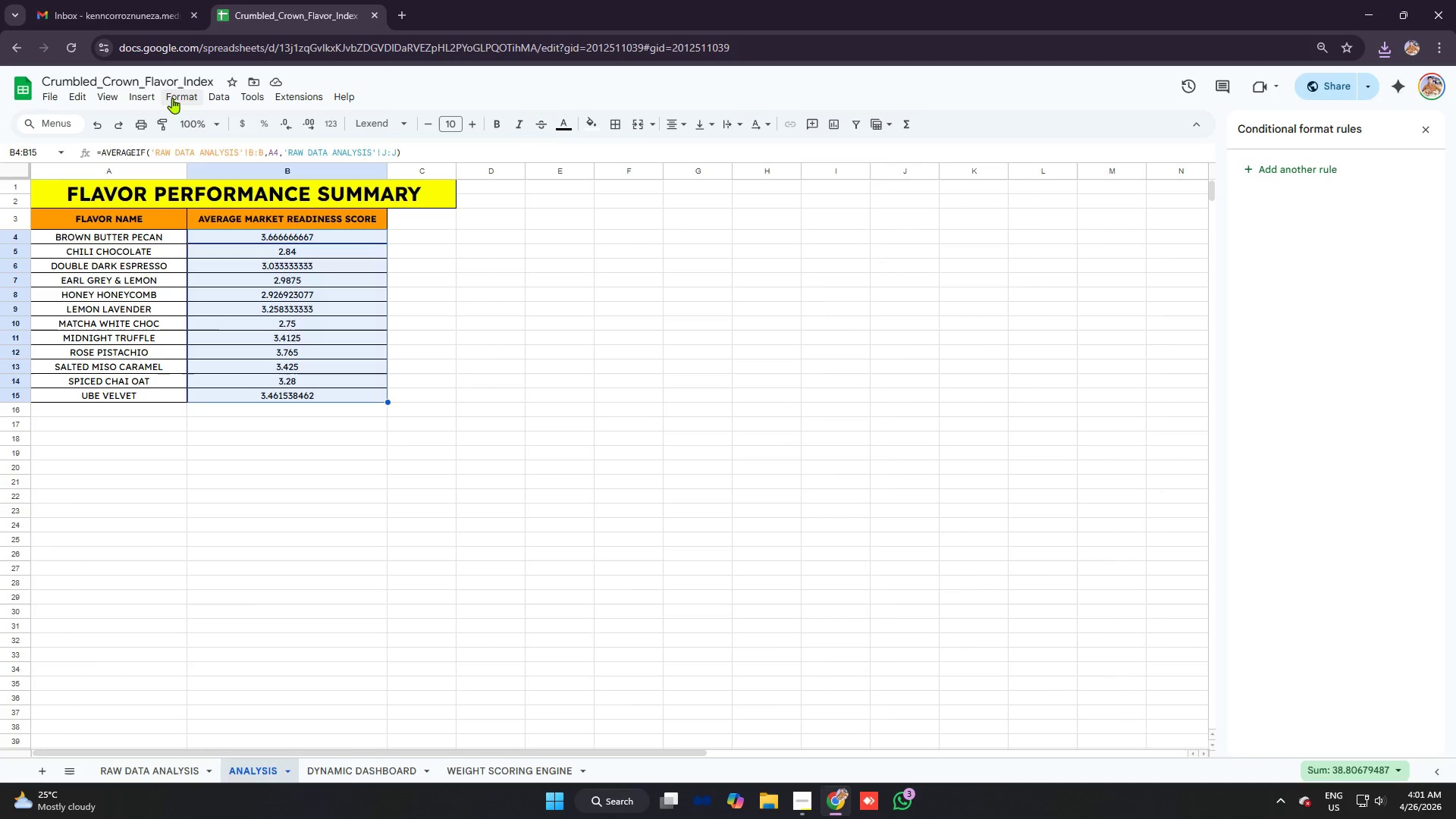 
left_click([173, 98])
 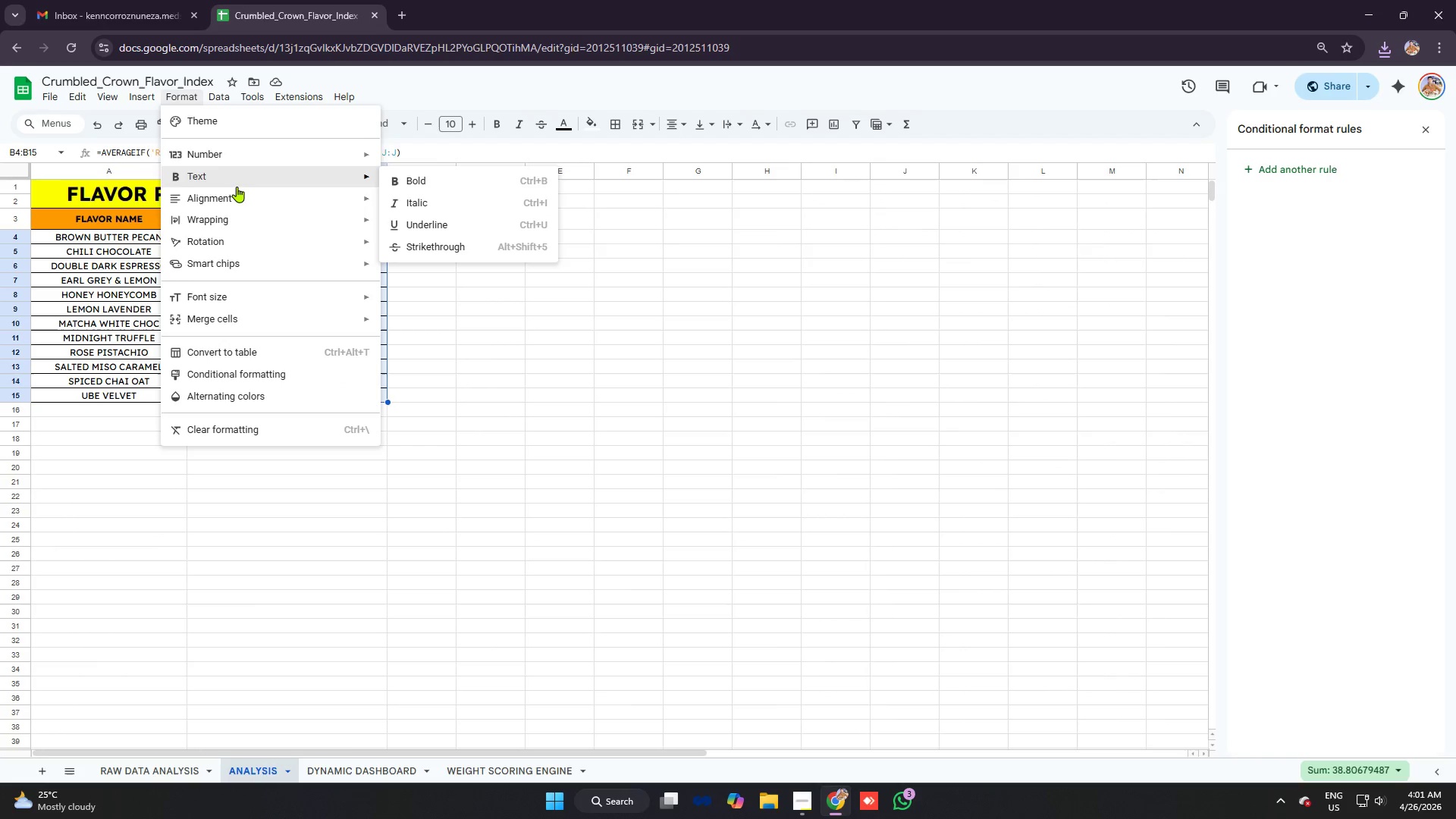 
left_click([243, 155])
 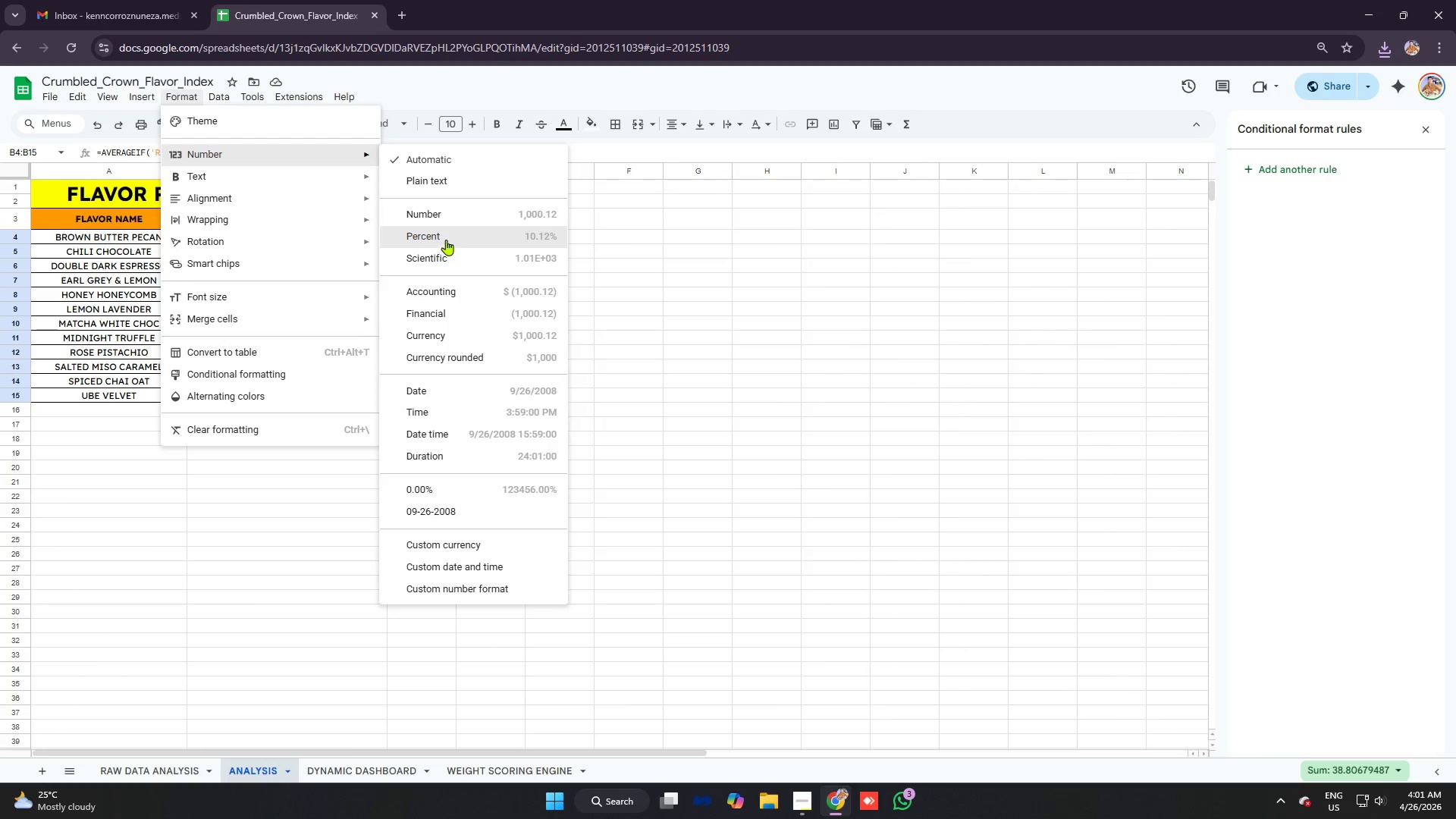 
left_click([451, 220])
 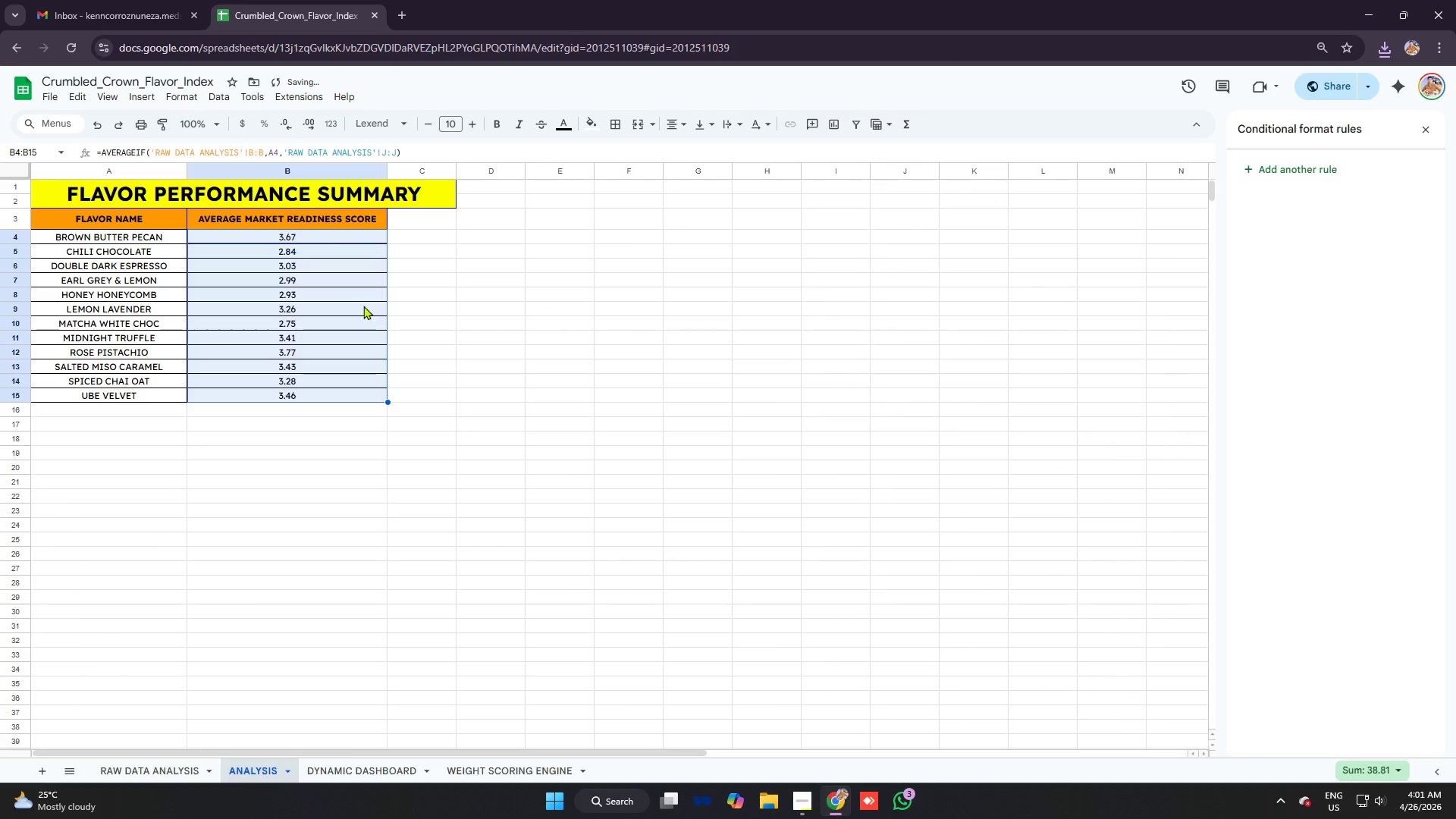 
left_click([351, 301])
 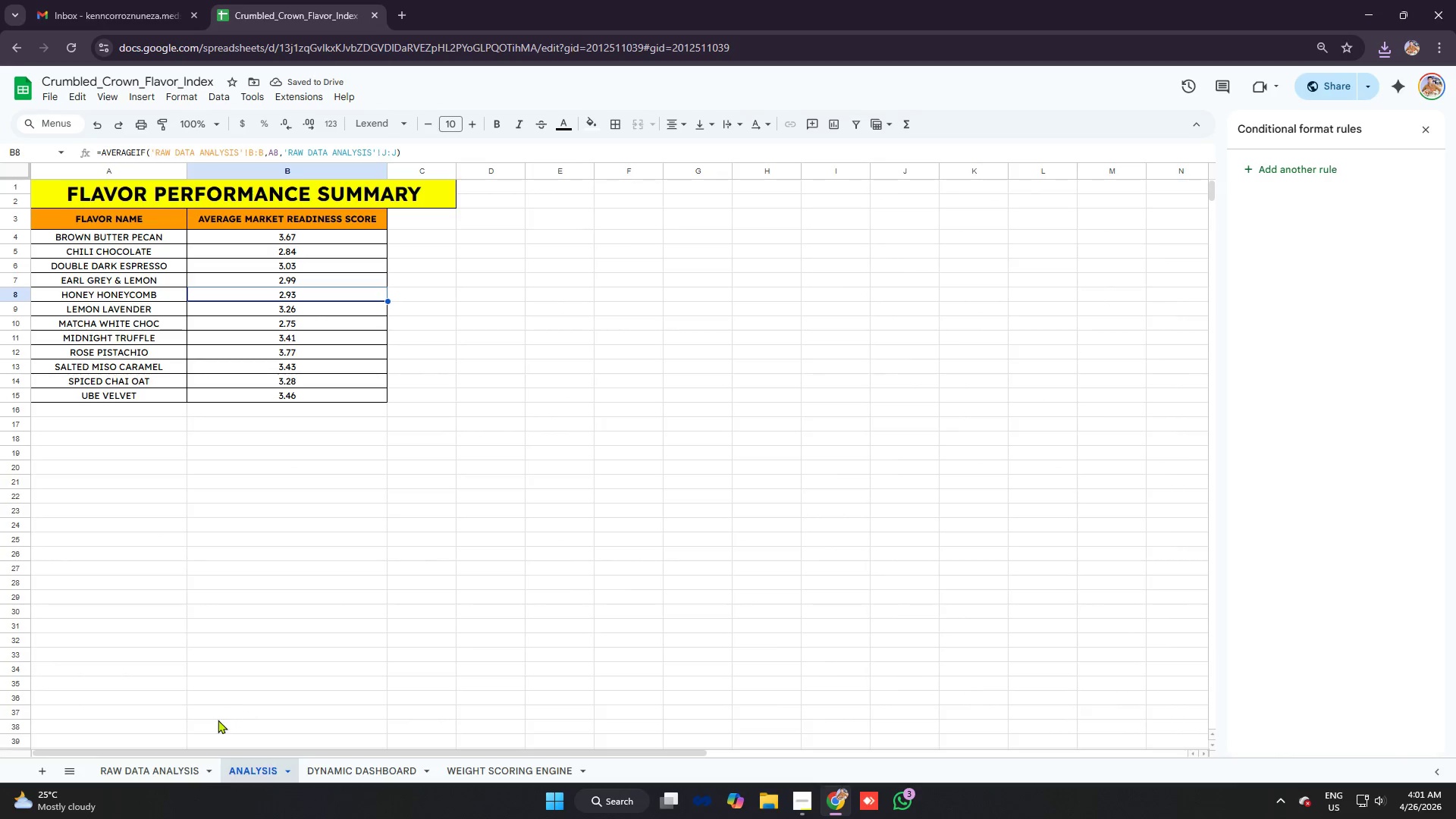 
left_click([370, 768])
 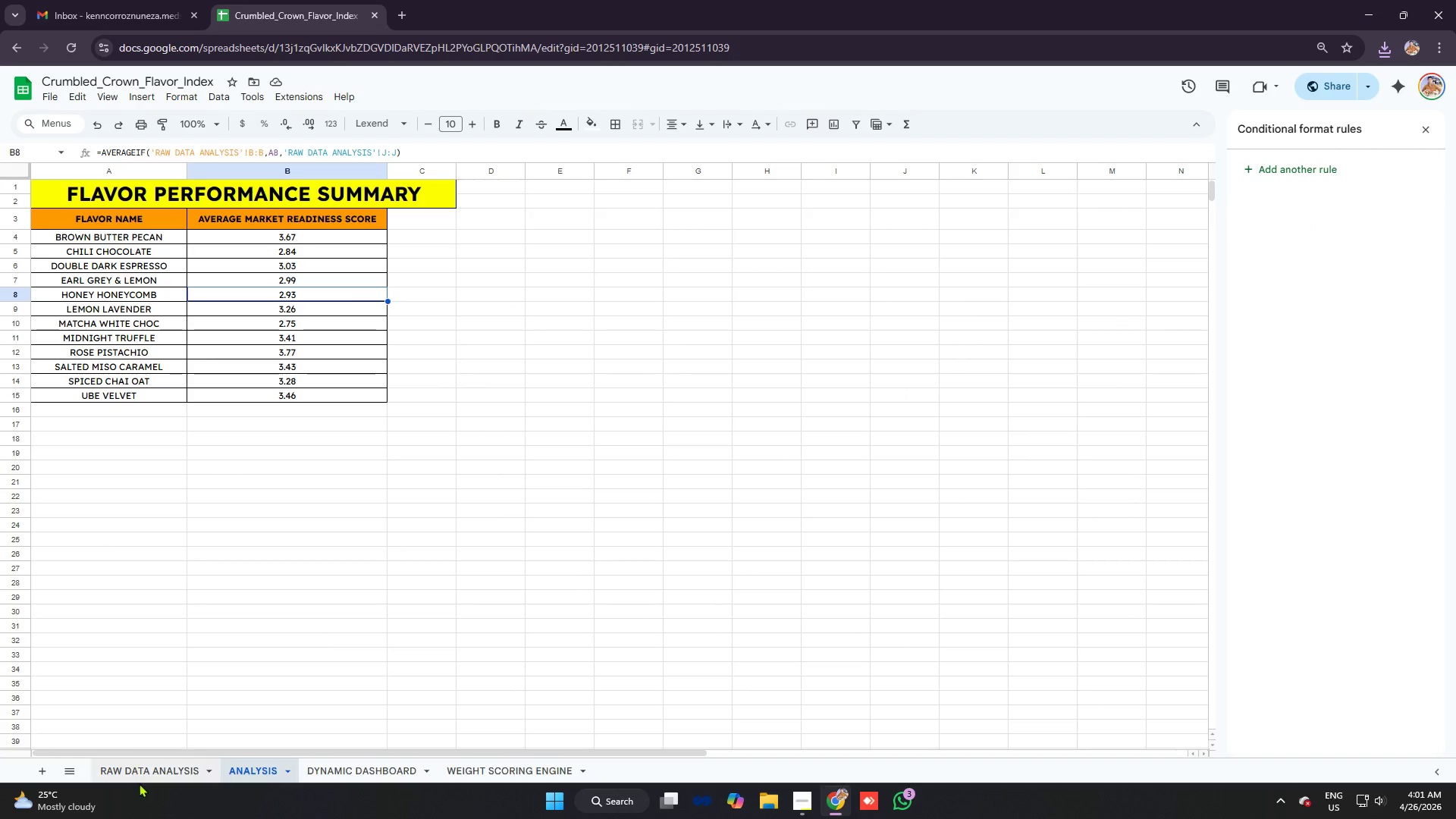 
wait(7.83)
 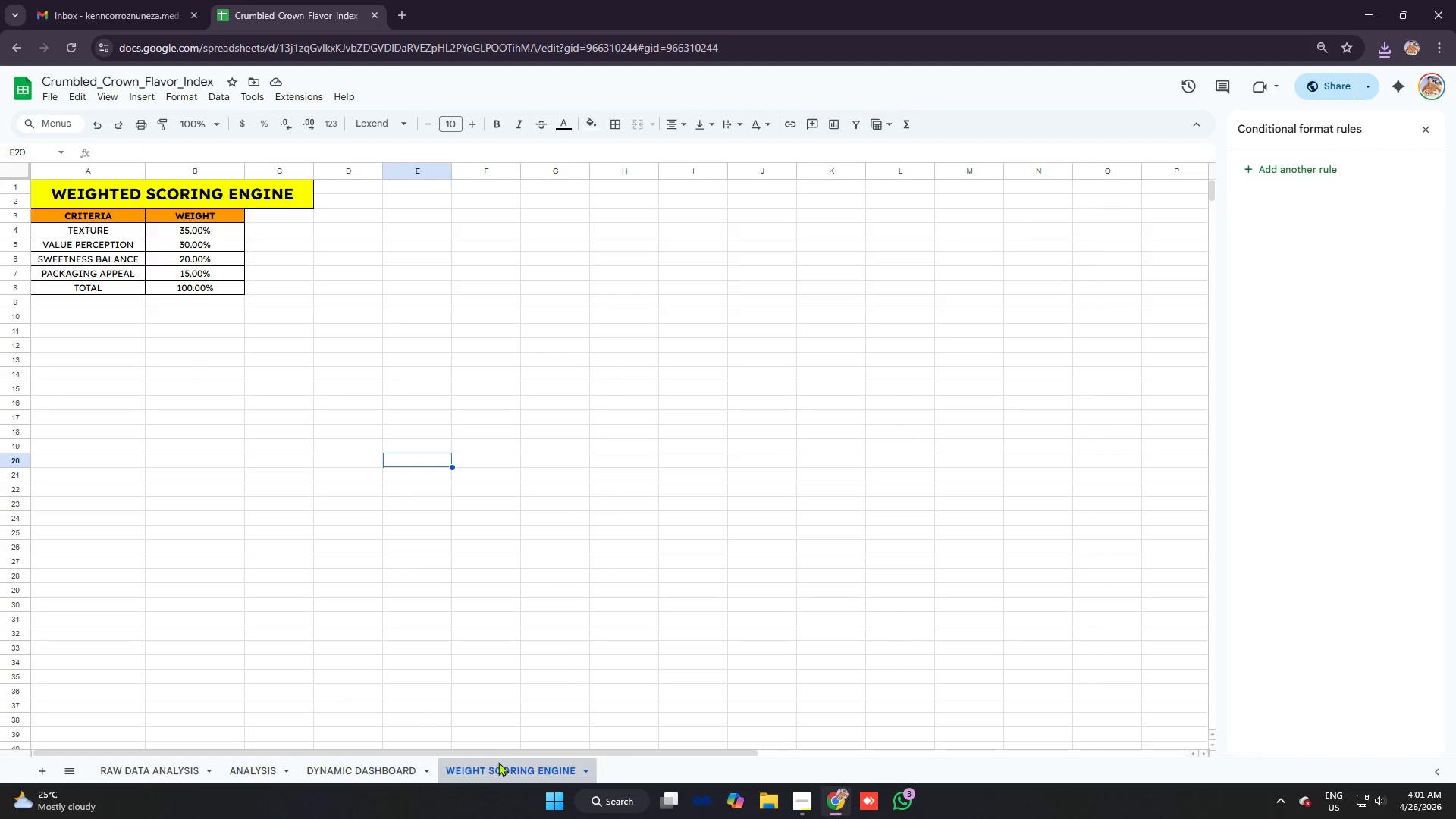 
left_click([135, 772])
 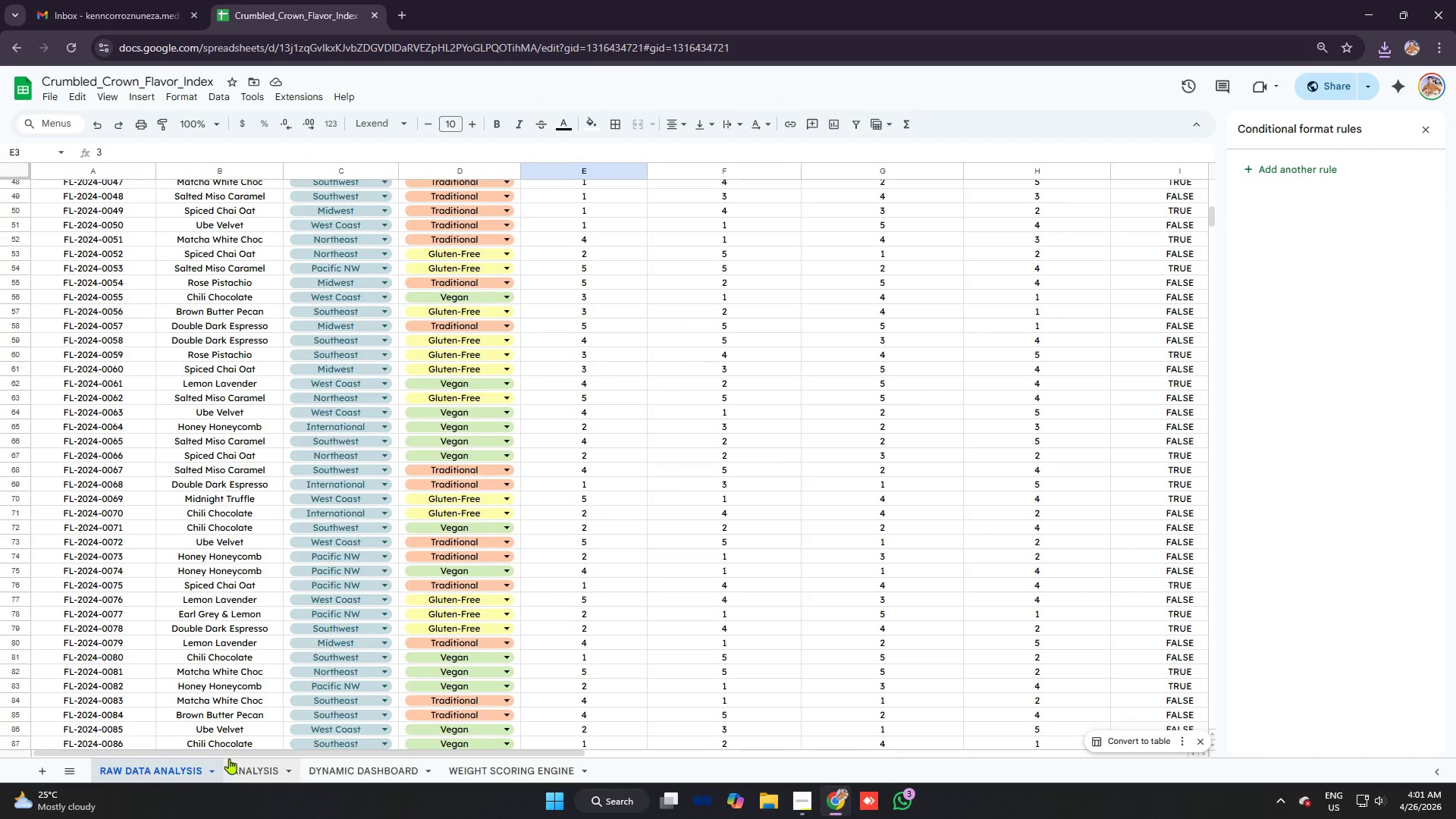 
left_click_drag(start_coordinate=[227, 752], to_coordinate=[162, 737])
 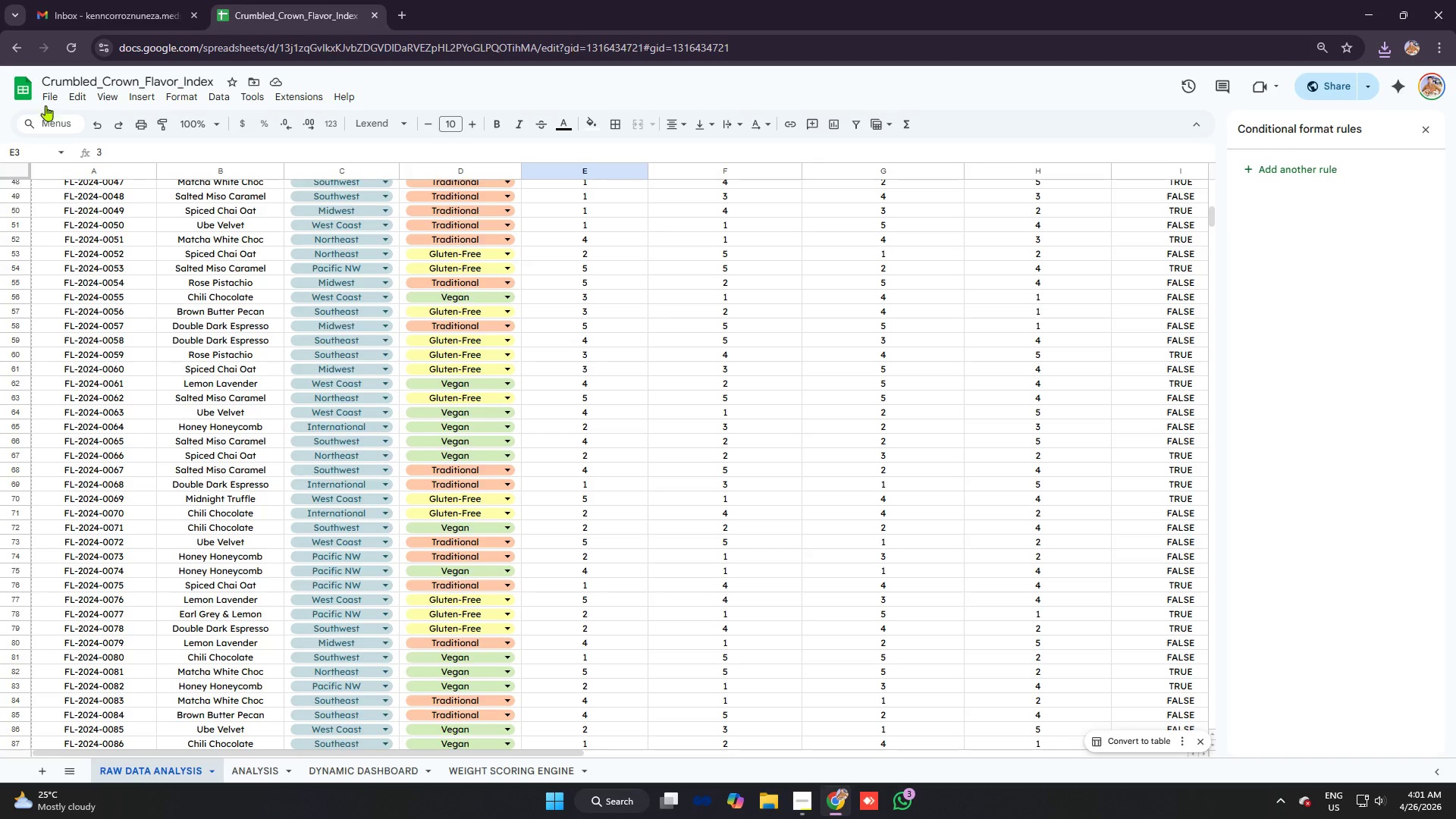 
left_click([44, 95])
 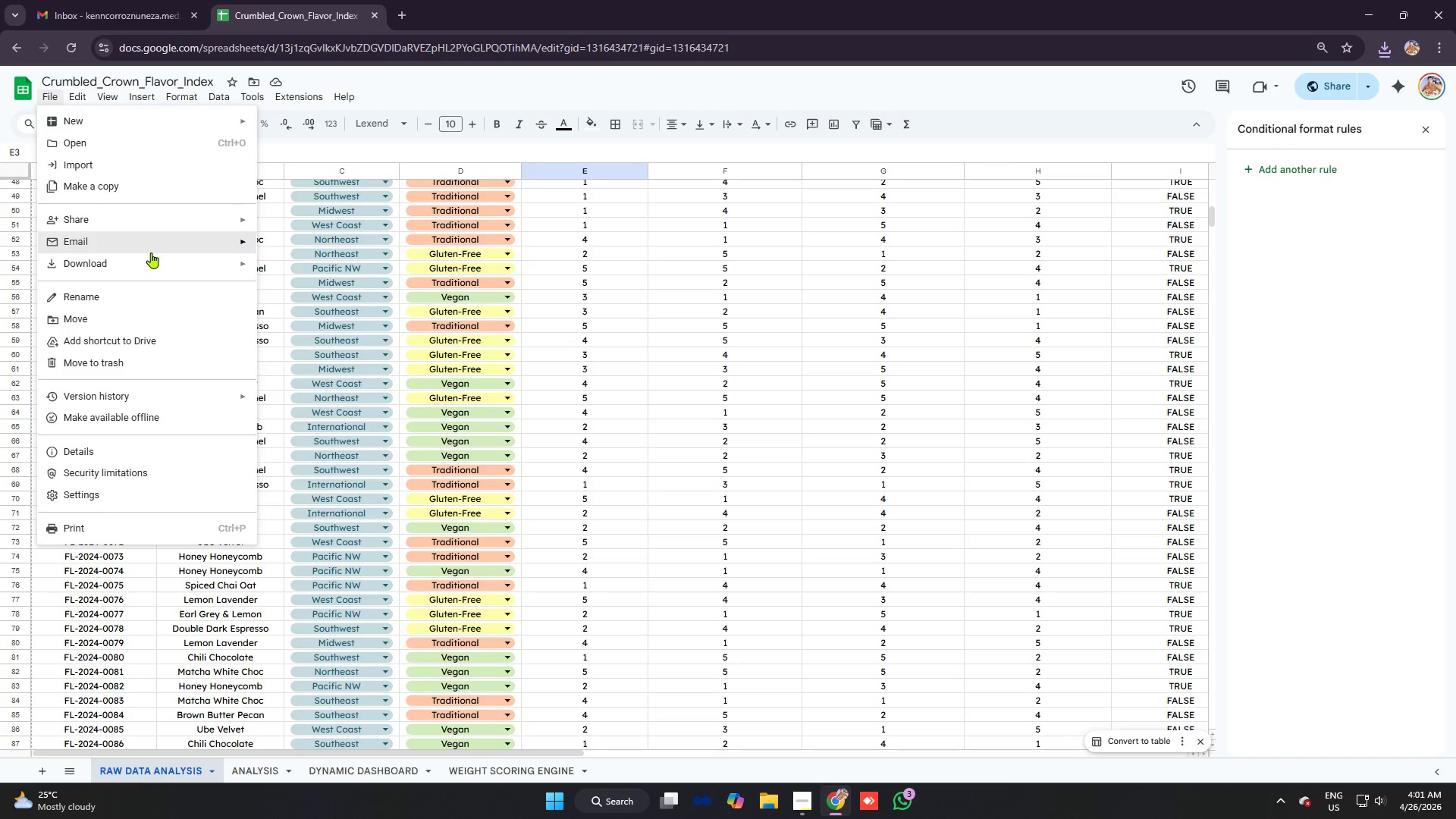 
left_click([149, 268])
 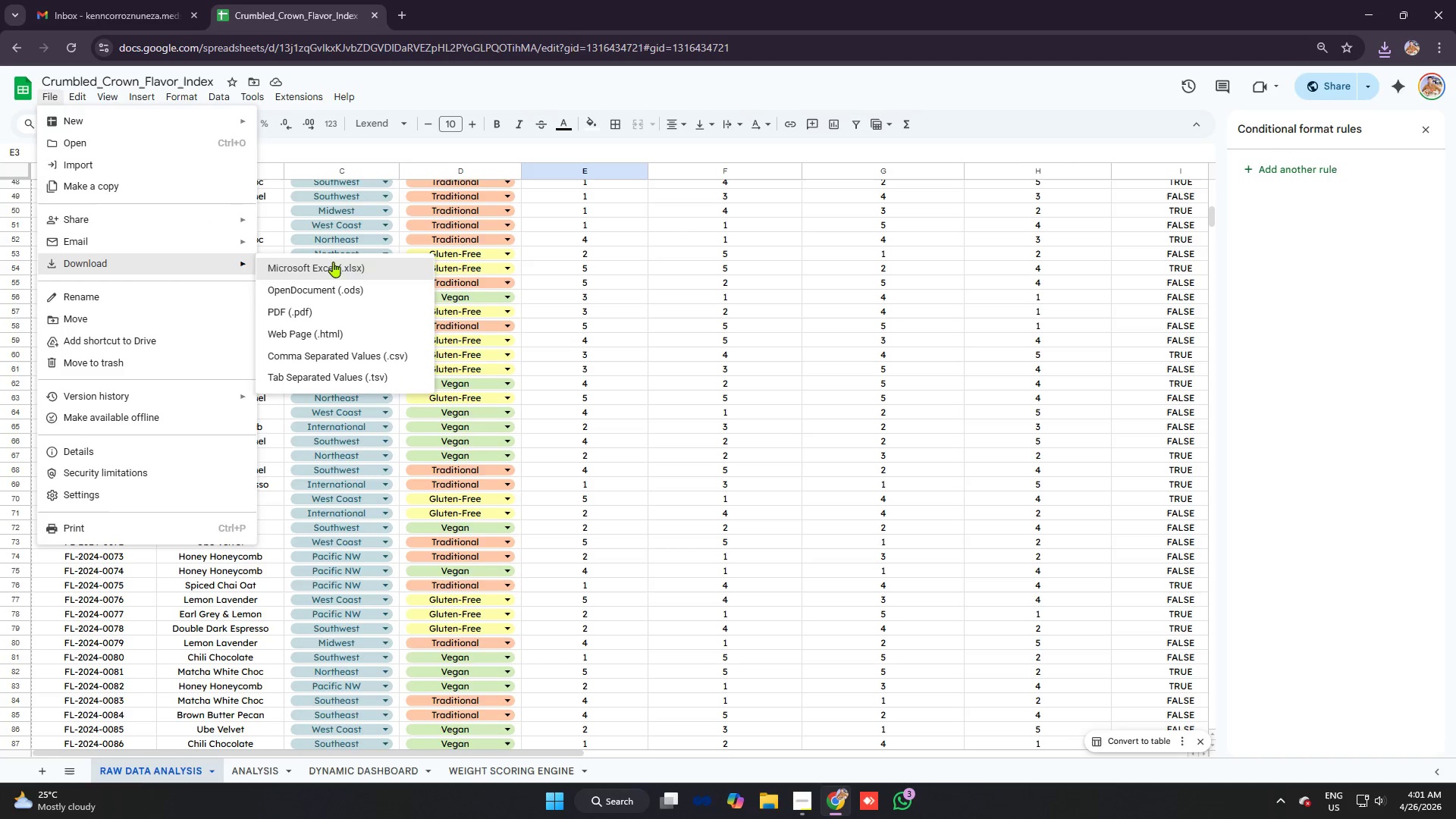 
left_click([816, 307])
 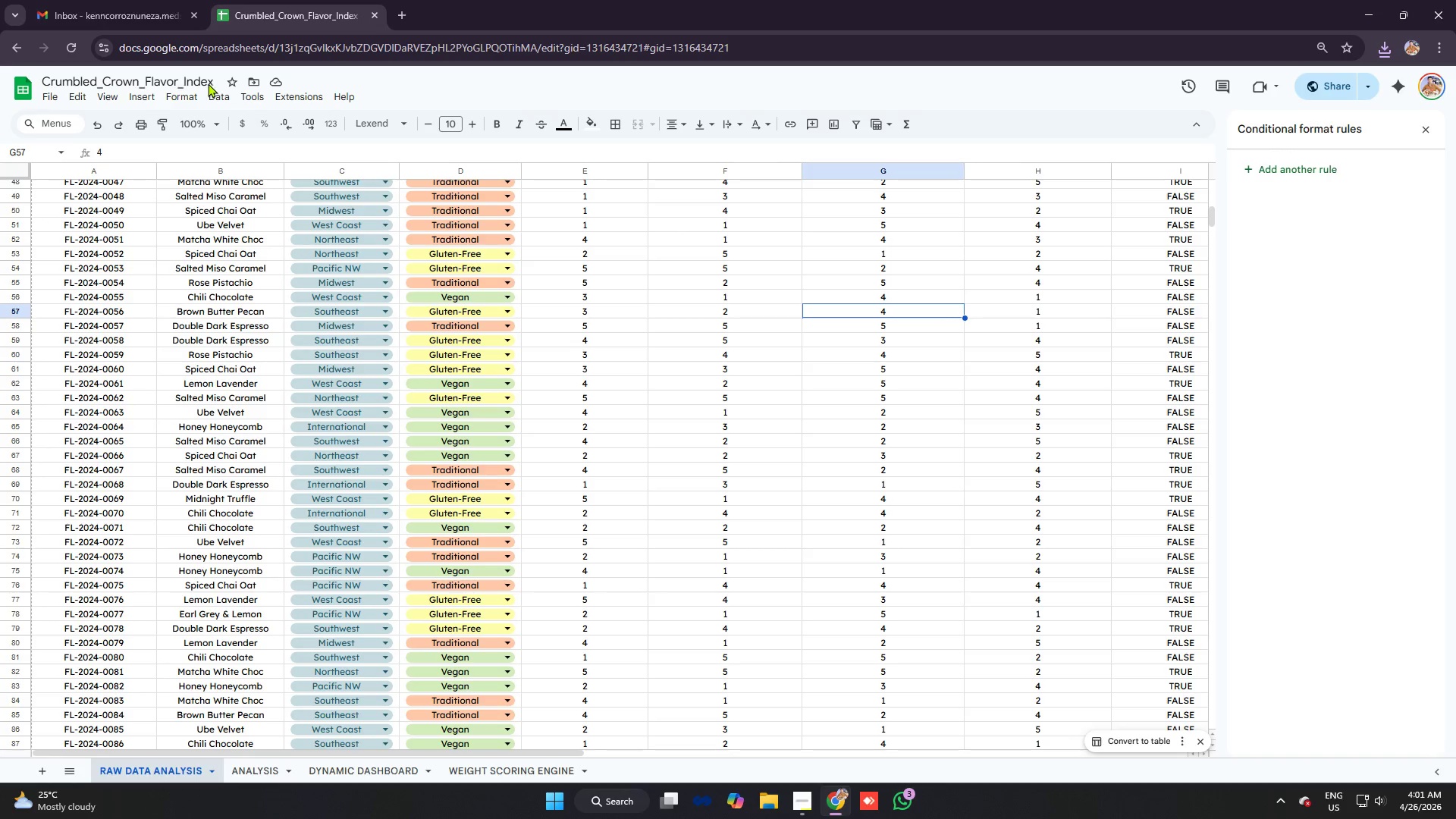 
left_click([208, 79])
 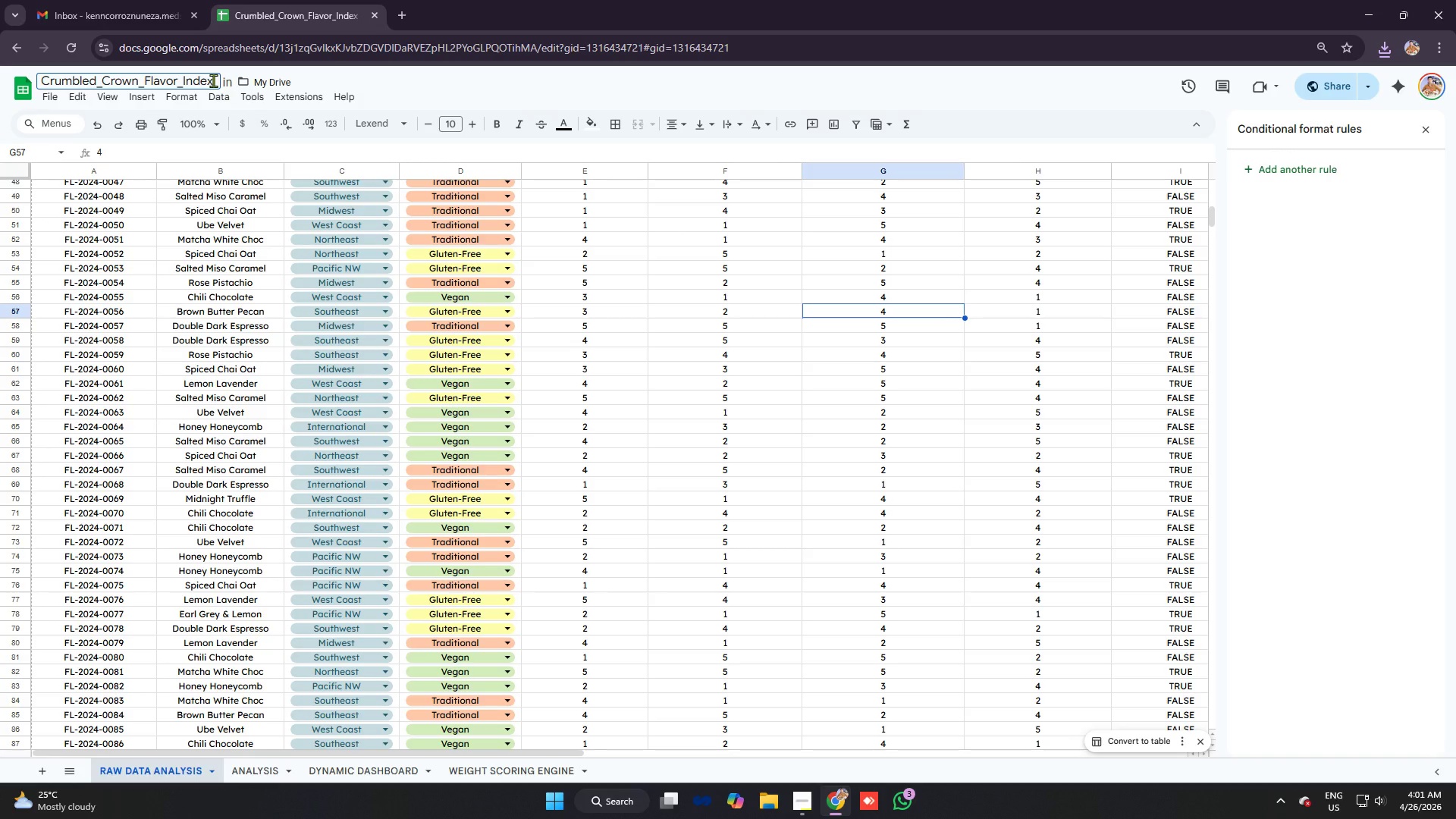 
left_click([213, 80])
 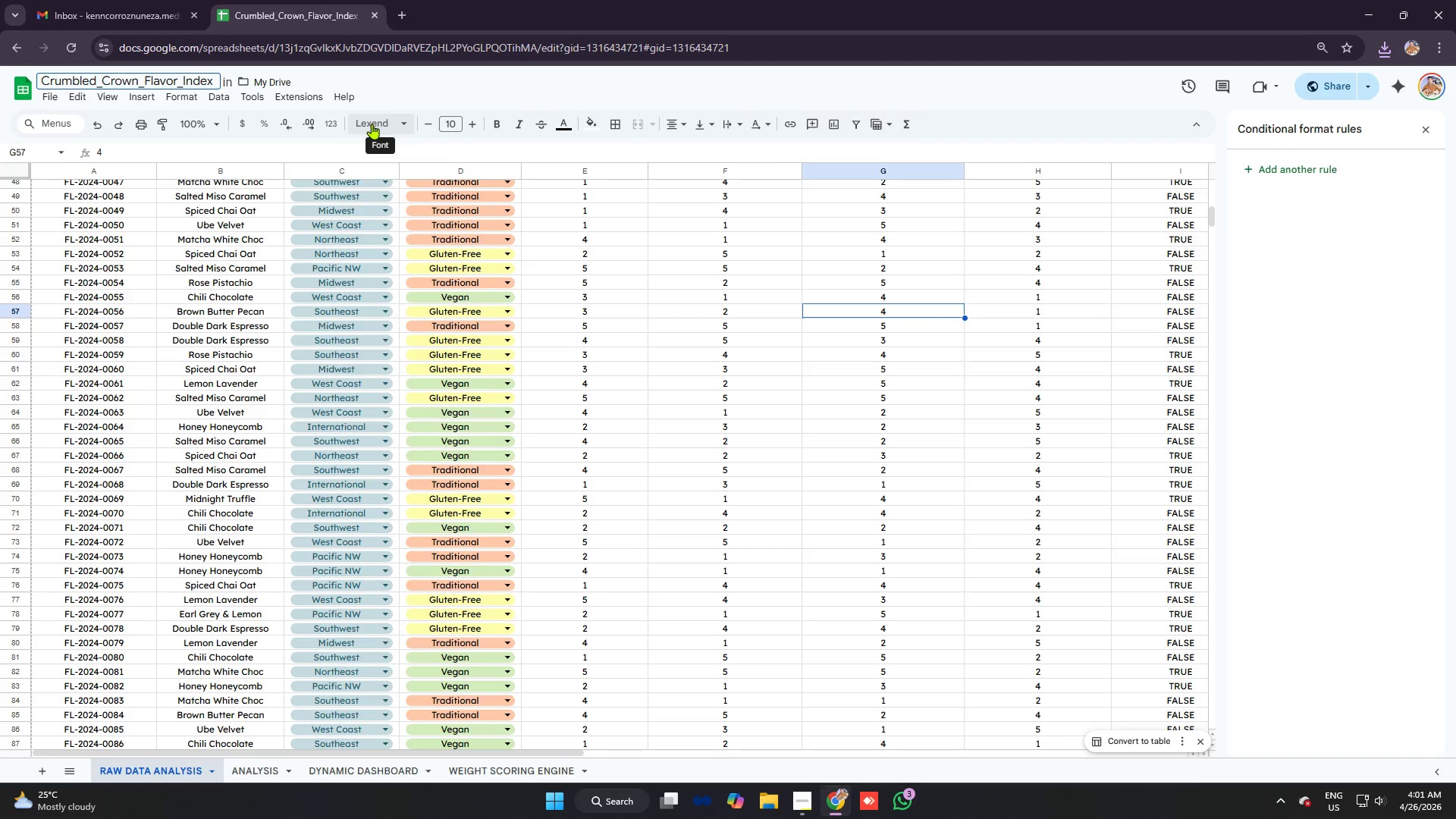 
key(Period)
 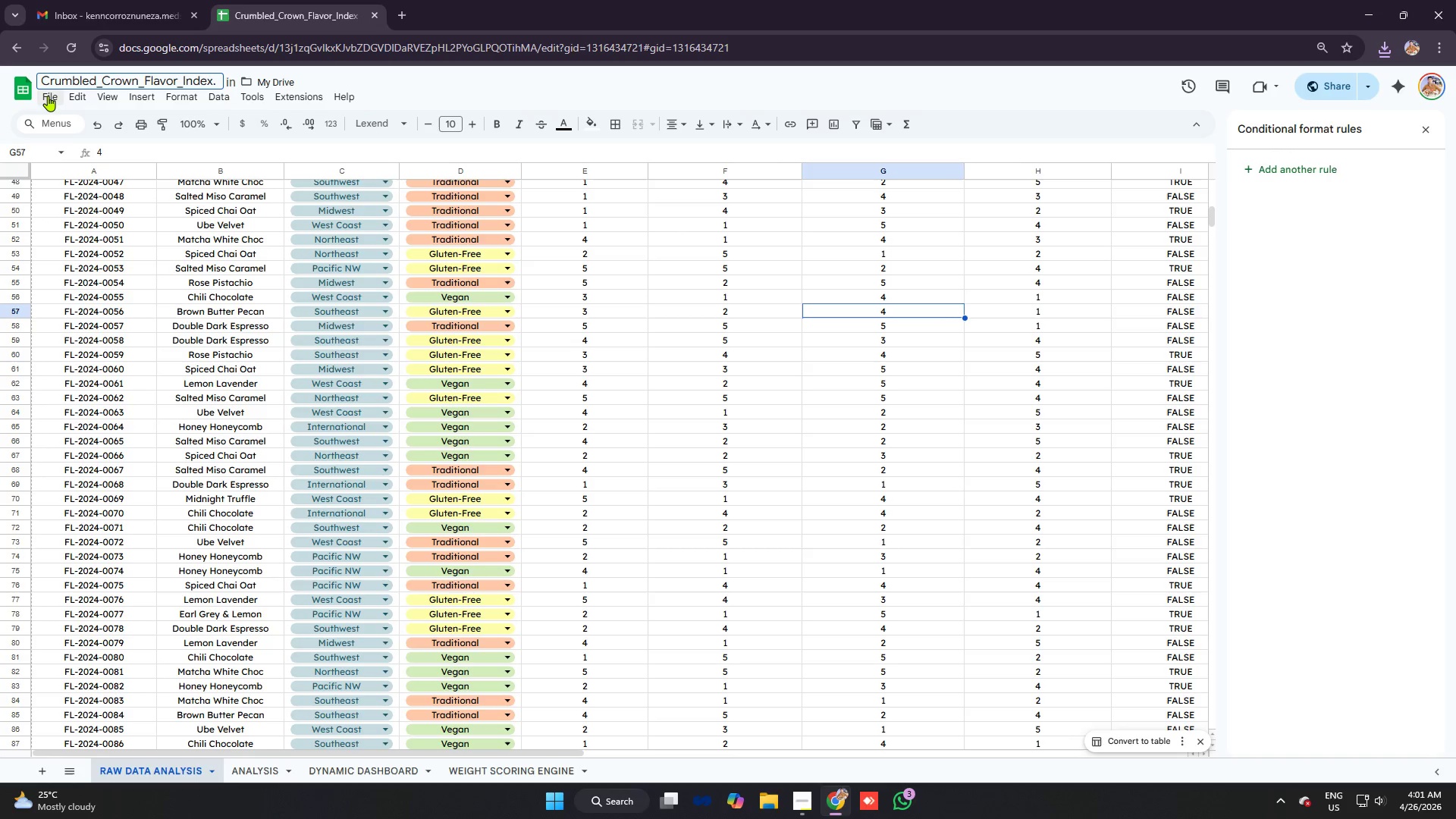 
left_click([52, 102])
 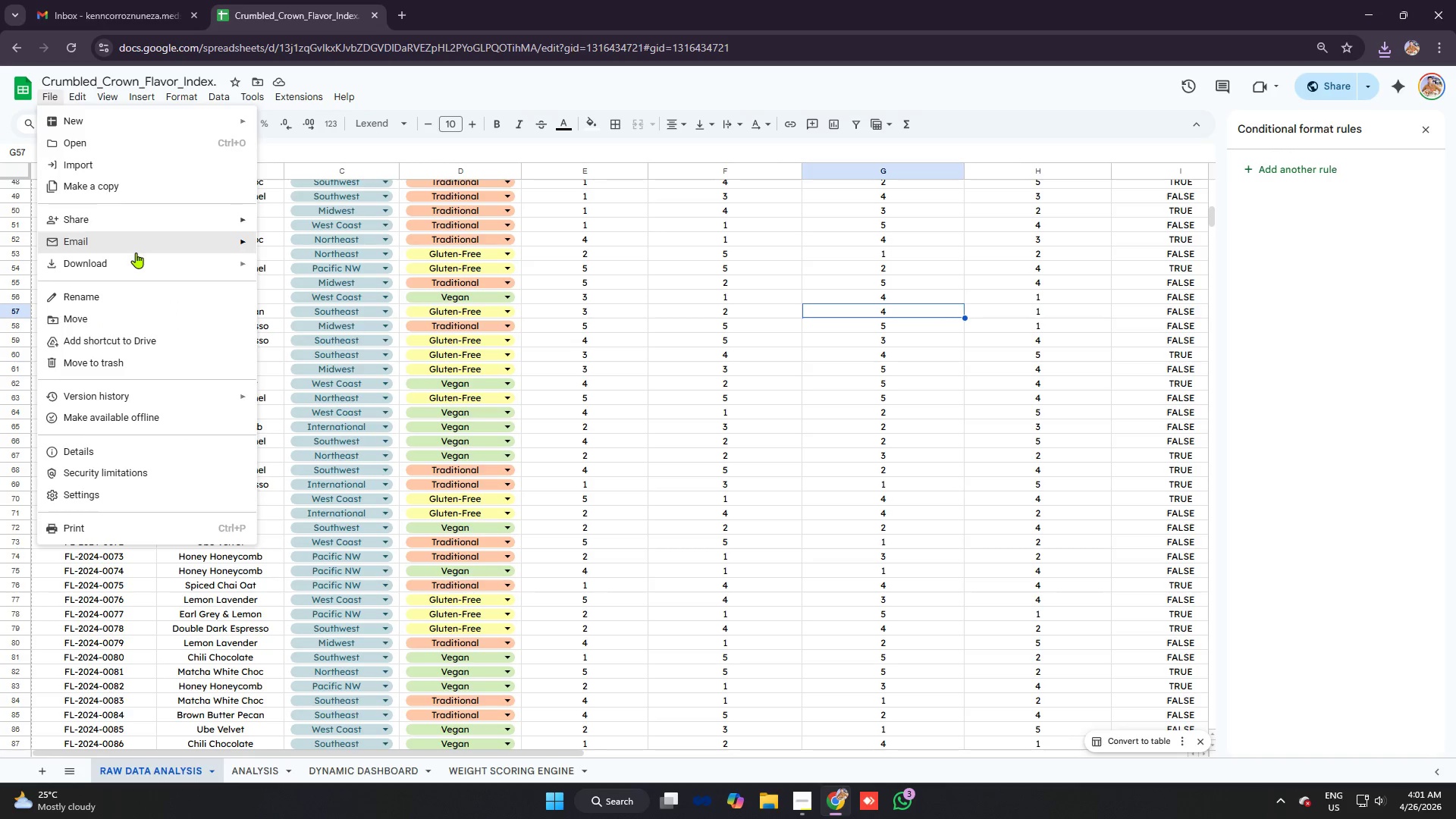 
left_click([137, 265])
 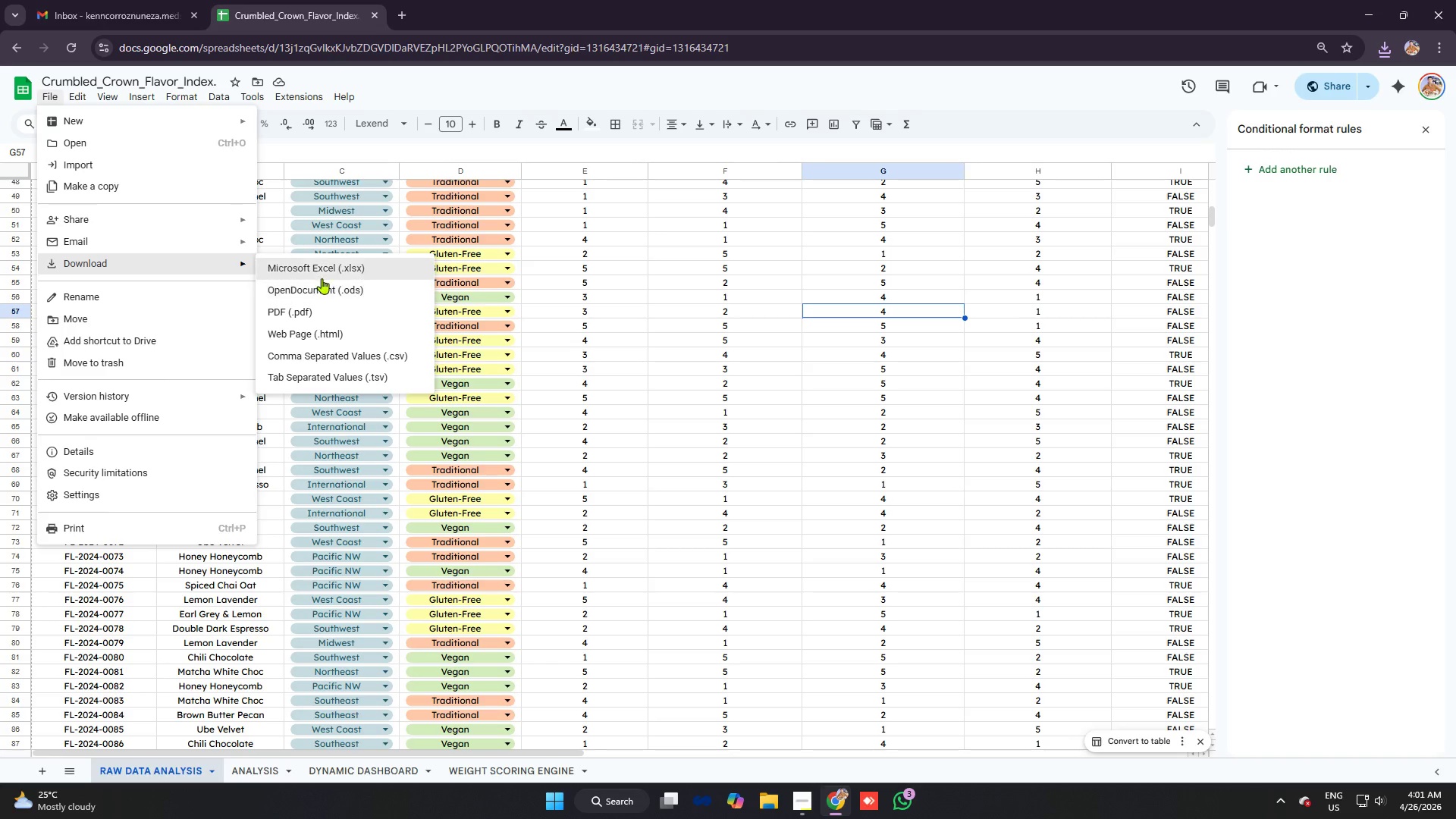 
left_click([331, 272])
 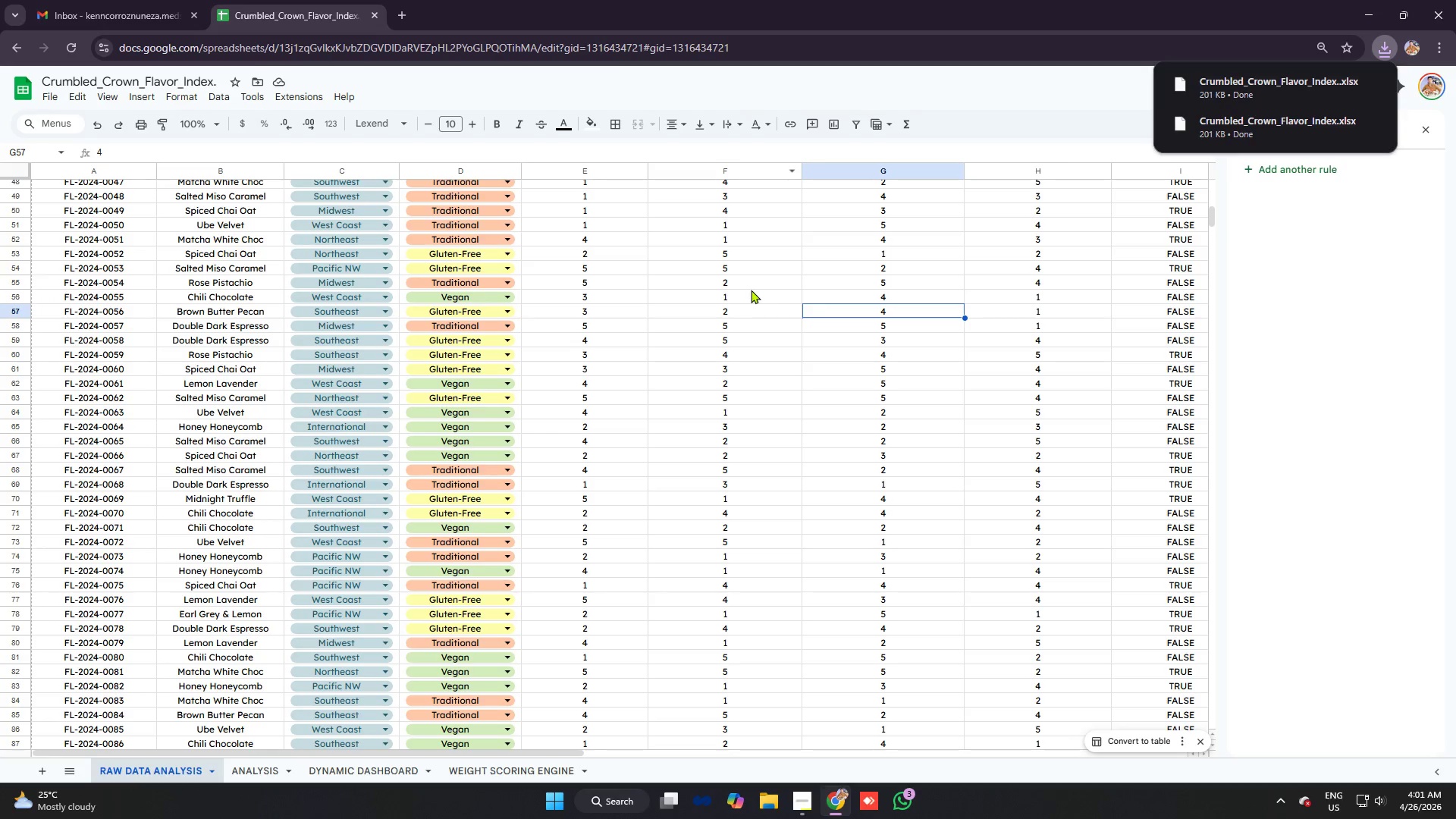 
wait(7.31)
 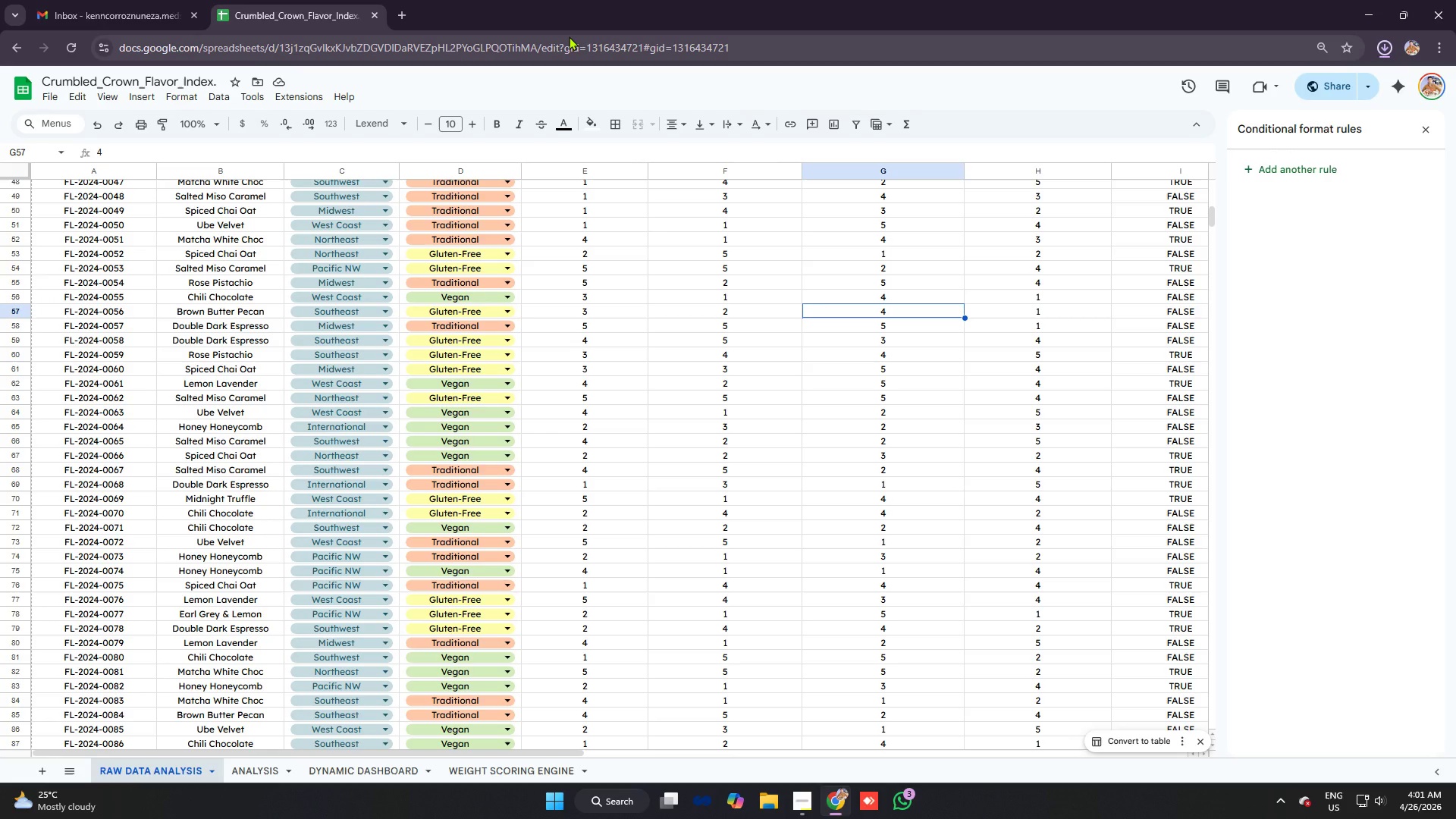 
left_click([49, 93])
 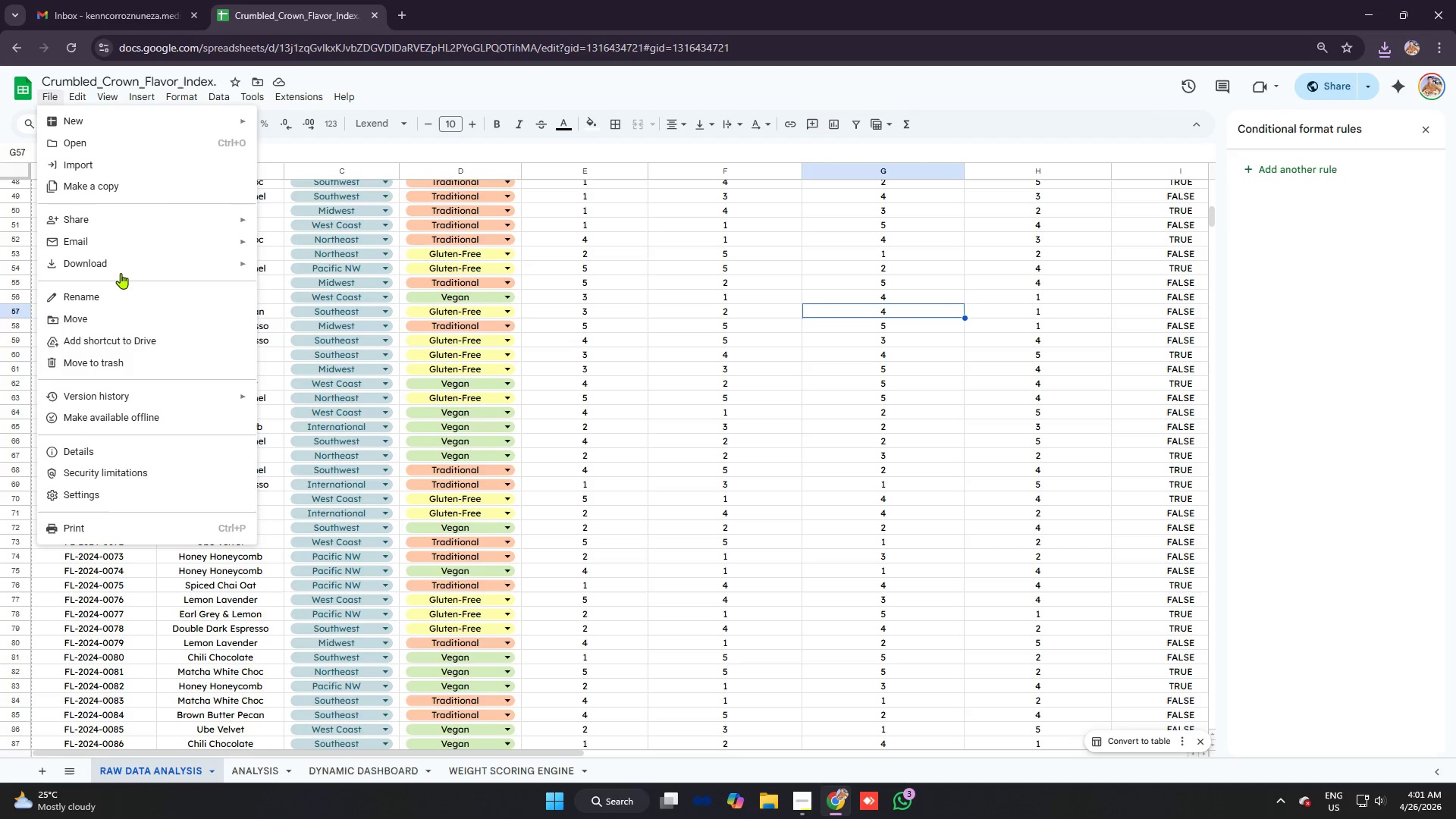 
left_click([121, 272])
 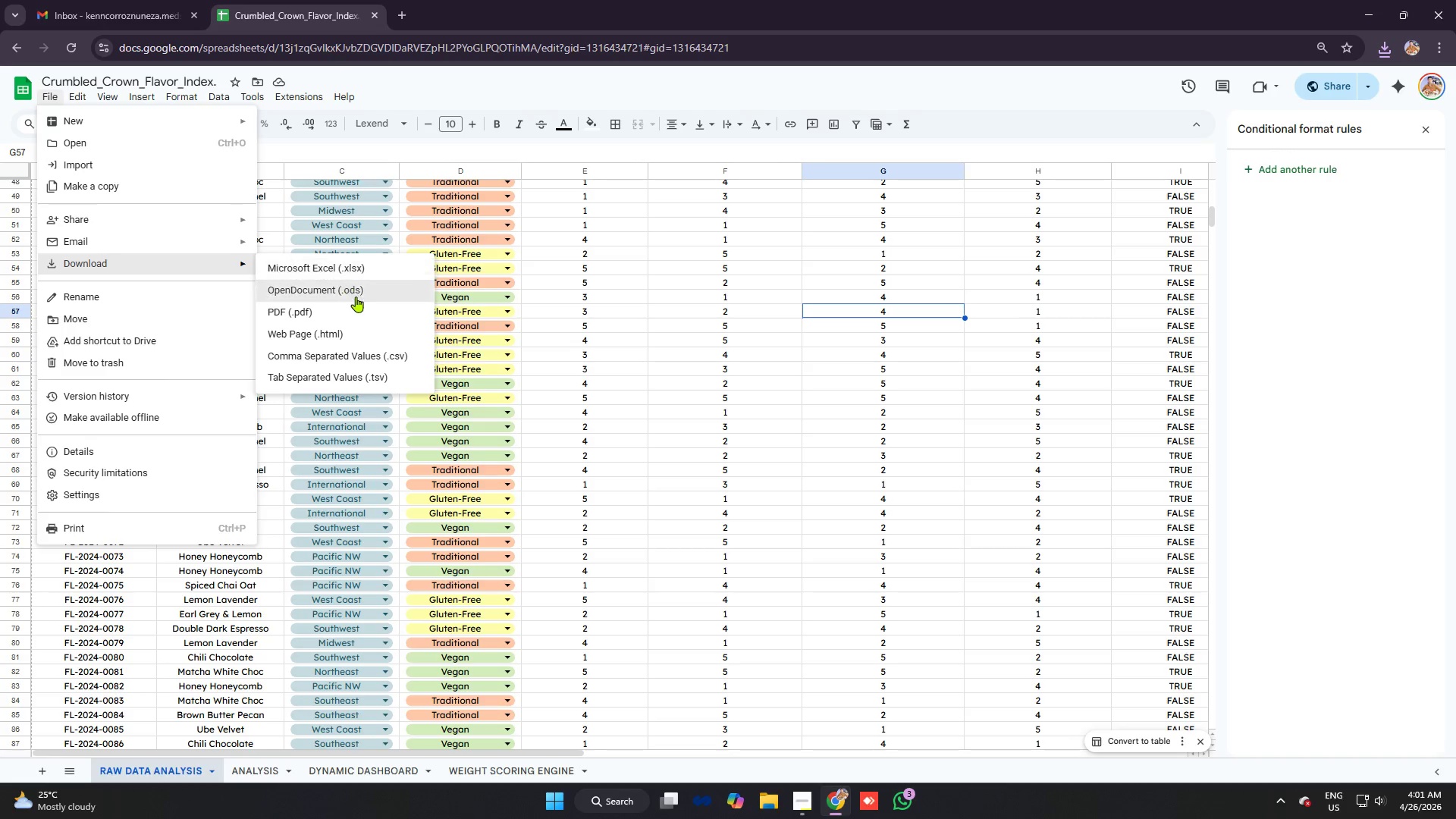 
left_click([360, 306])
 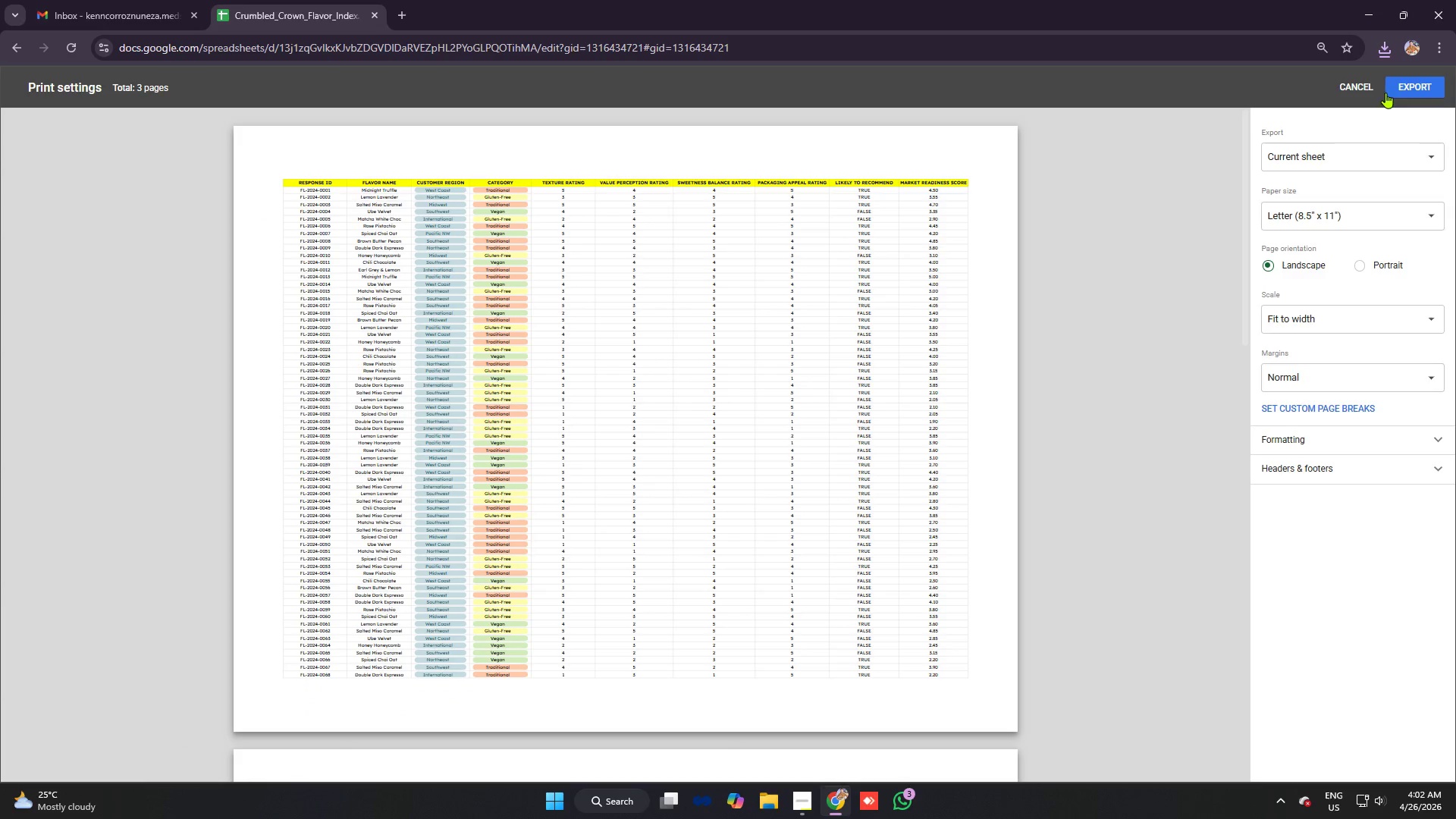 
left_click([1335, 157])
 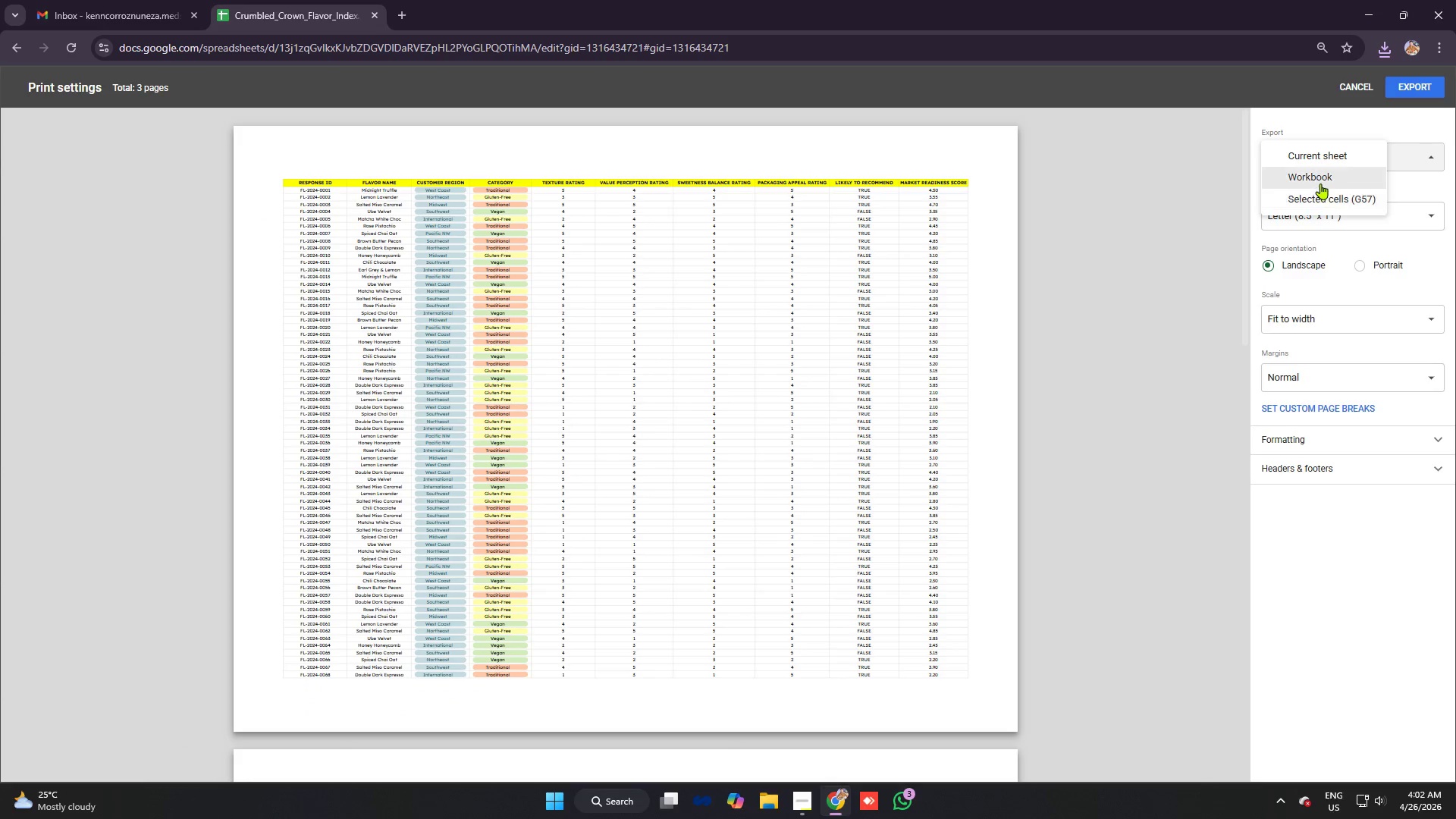 
left_click([1320, 179])
 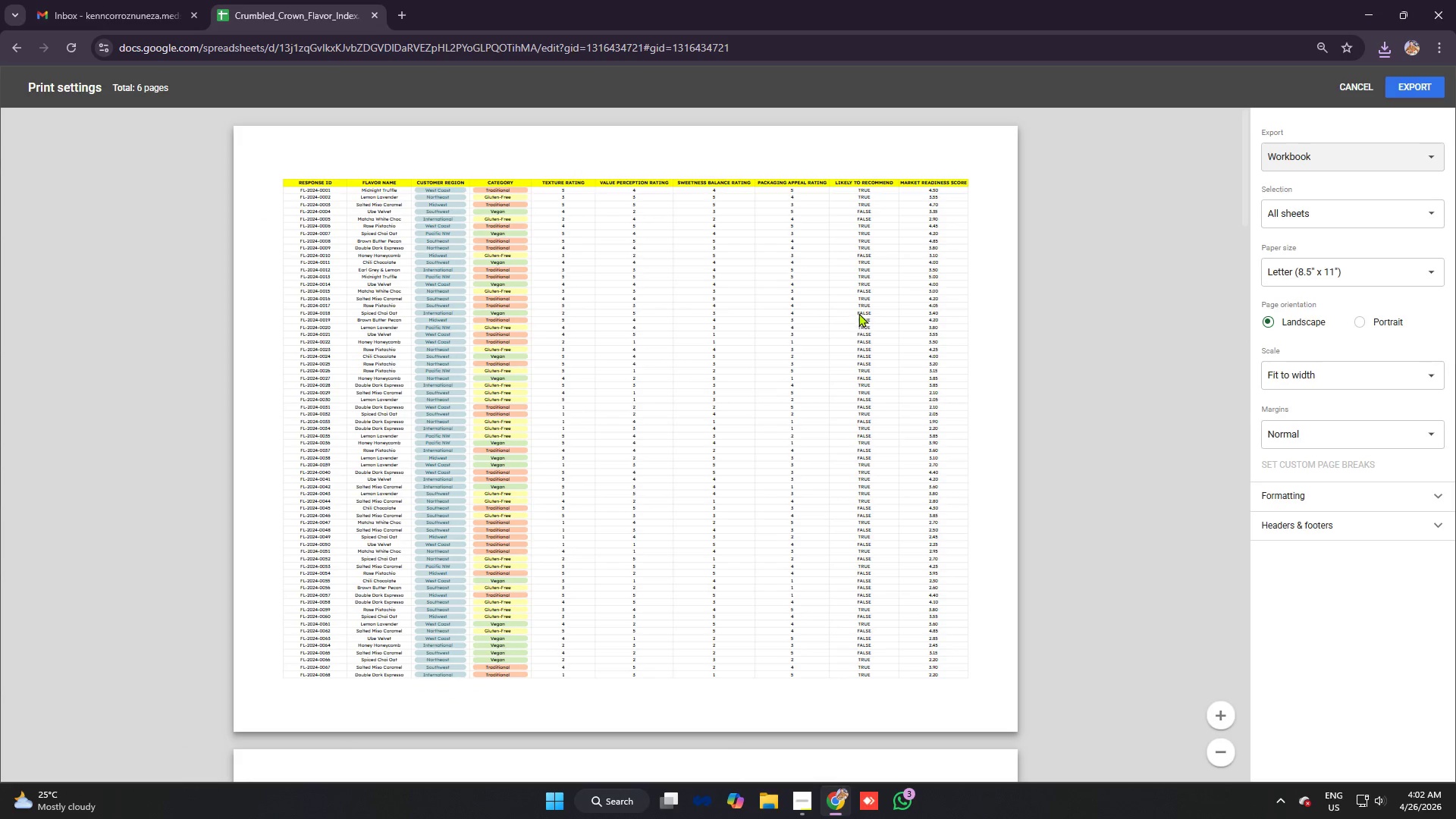 
scroll: coordinate [790, 260], scroll_direction: down, amount: 35.0
 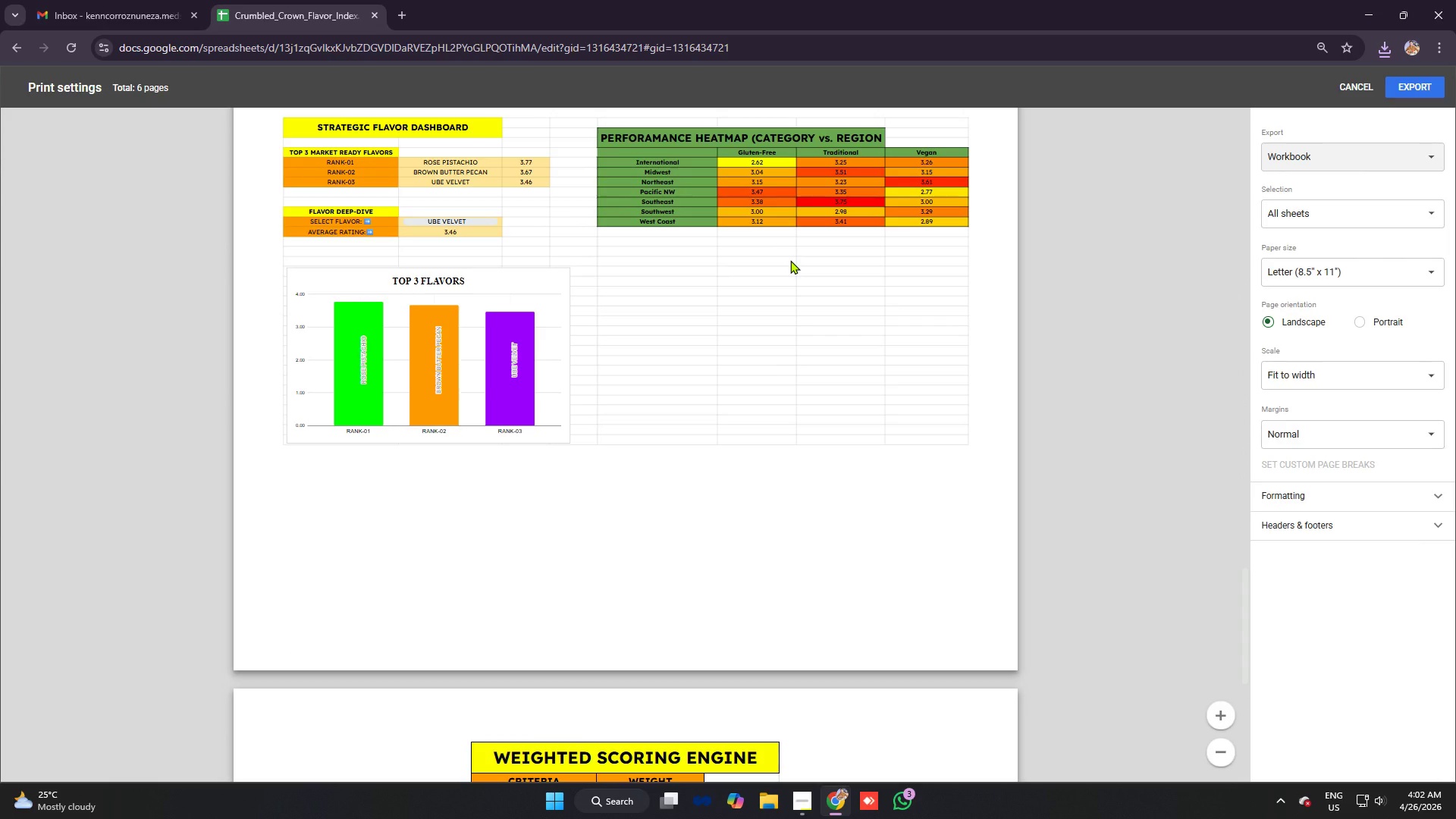 
wait(5.53)
 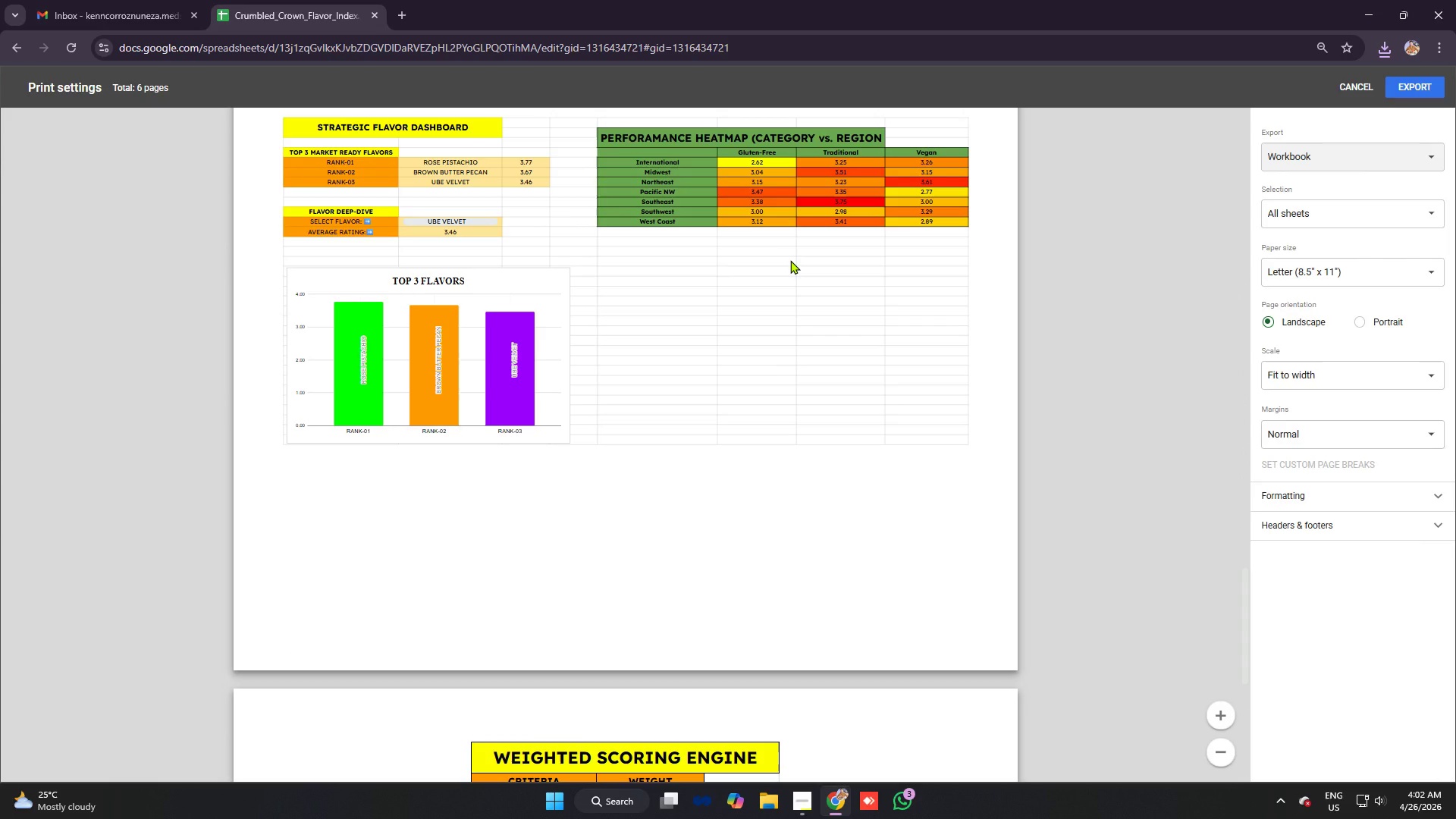 
scroll: coordinate [790, 260], scroll_direction: up, amount: 2.0
 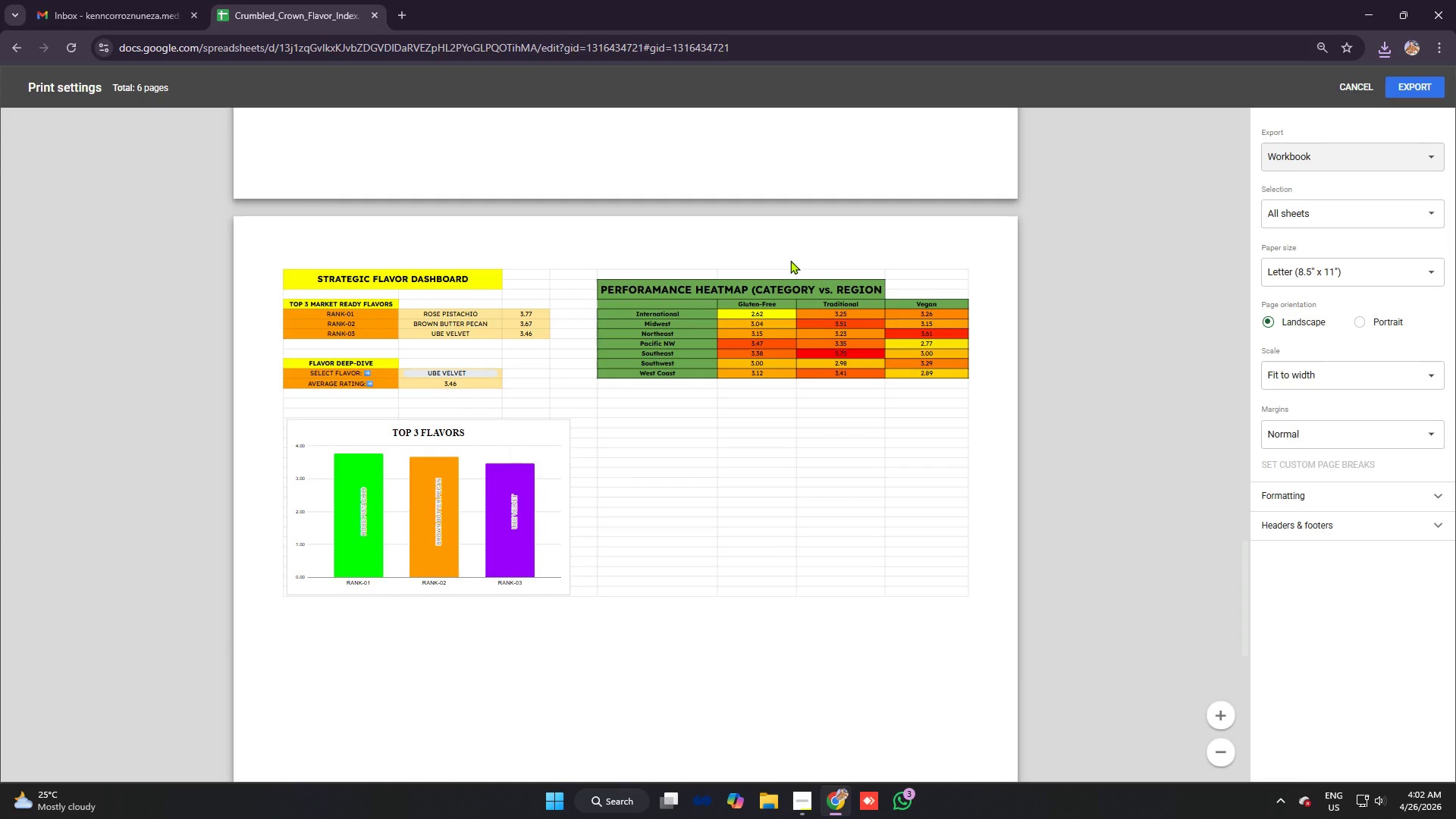 
wait(8.1)
 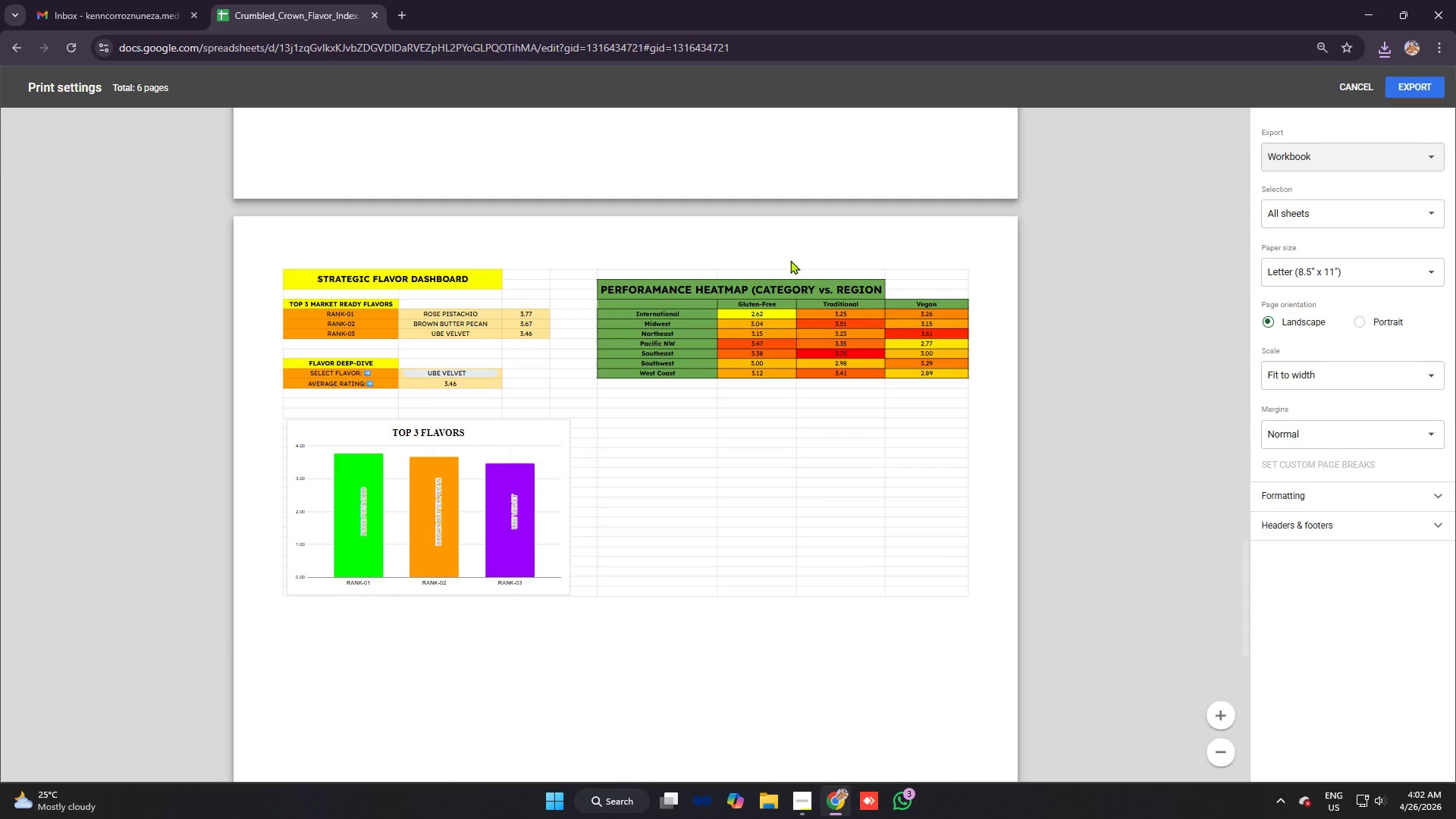 
scroll: coordinate [862, 246], scroll_direction: down, amount: 13.0
 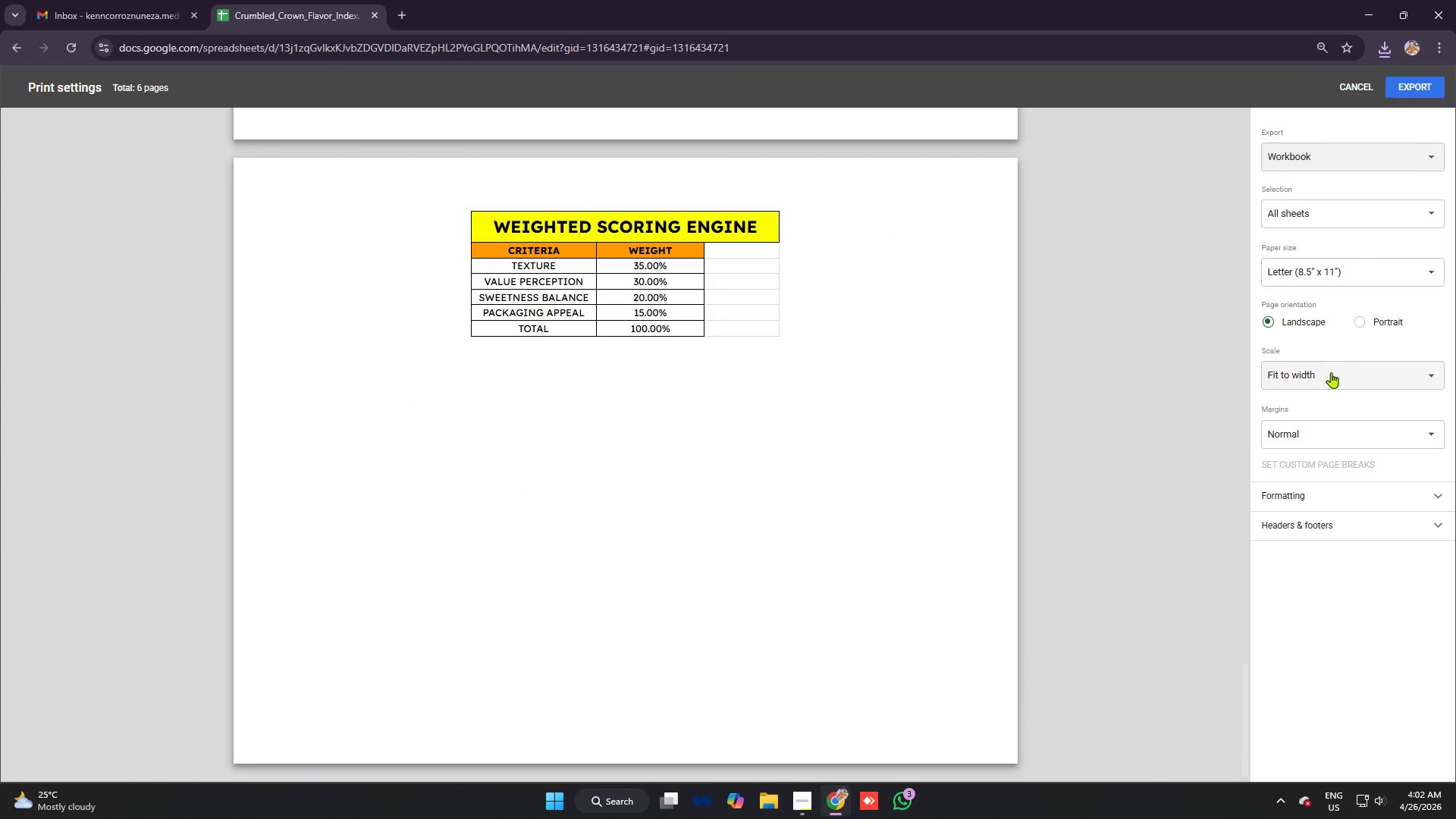 
left_click([1328, 373])
 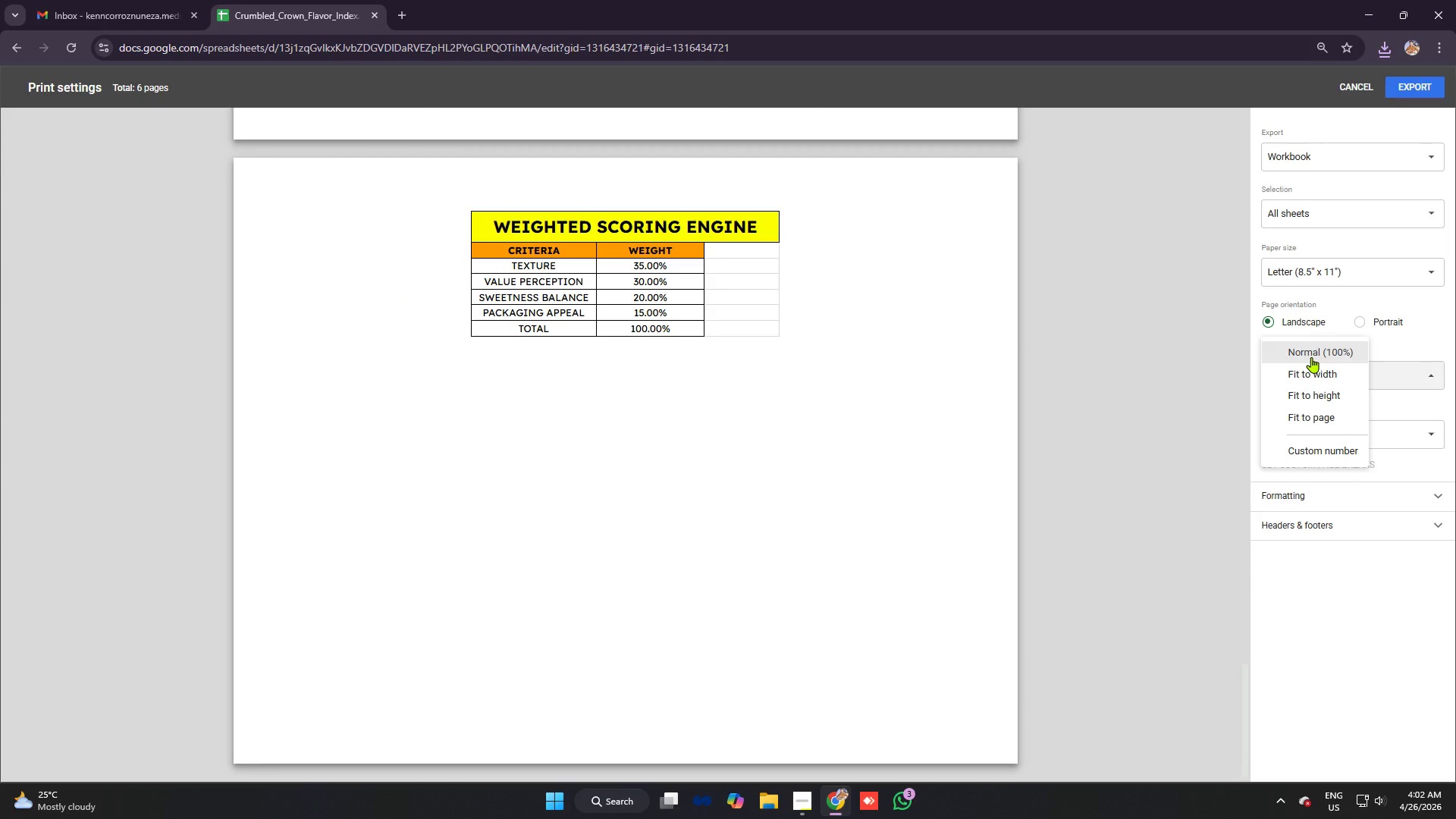 
left_click([1307, 356])
 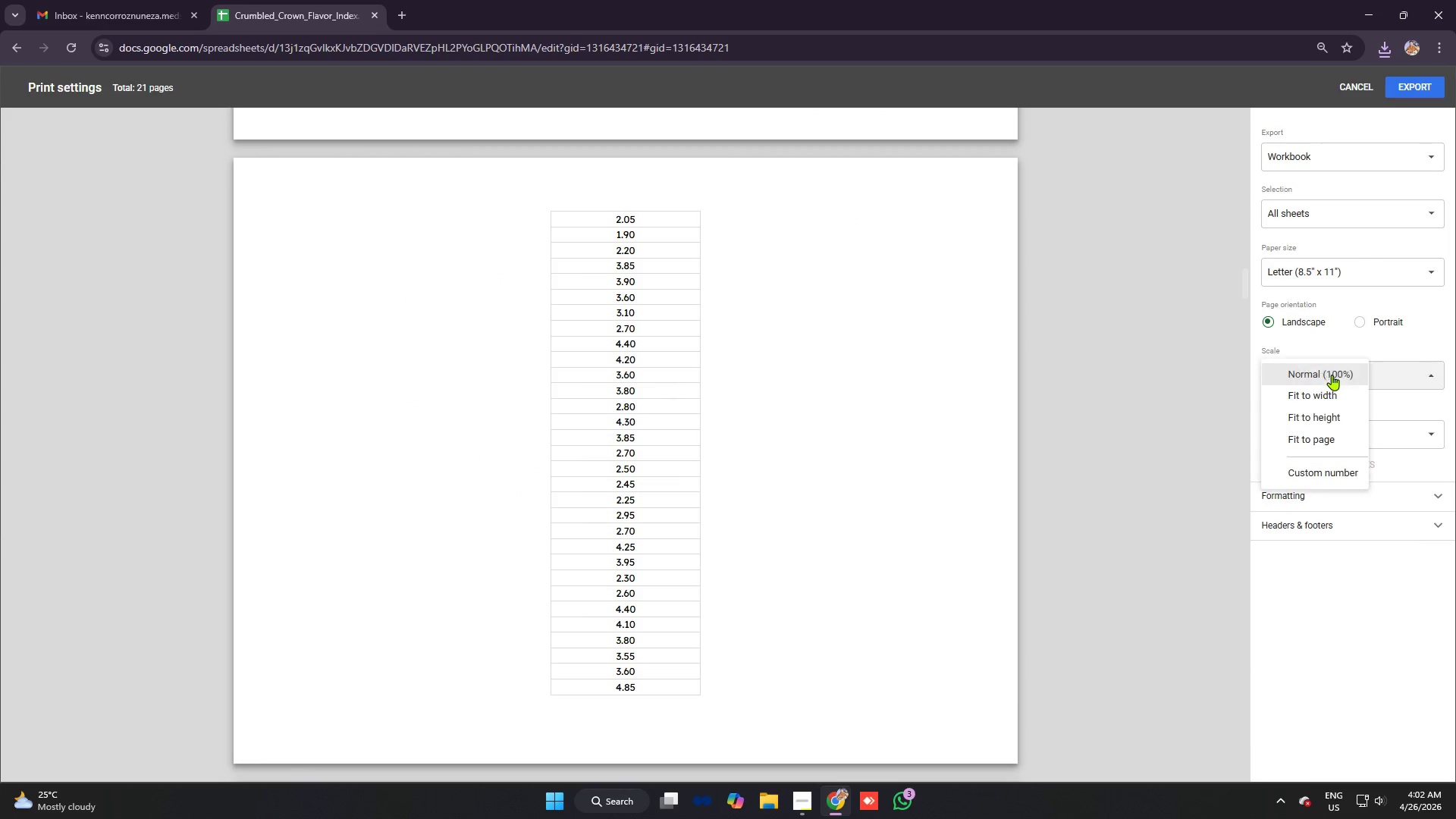 
left_click([1336, 397])
 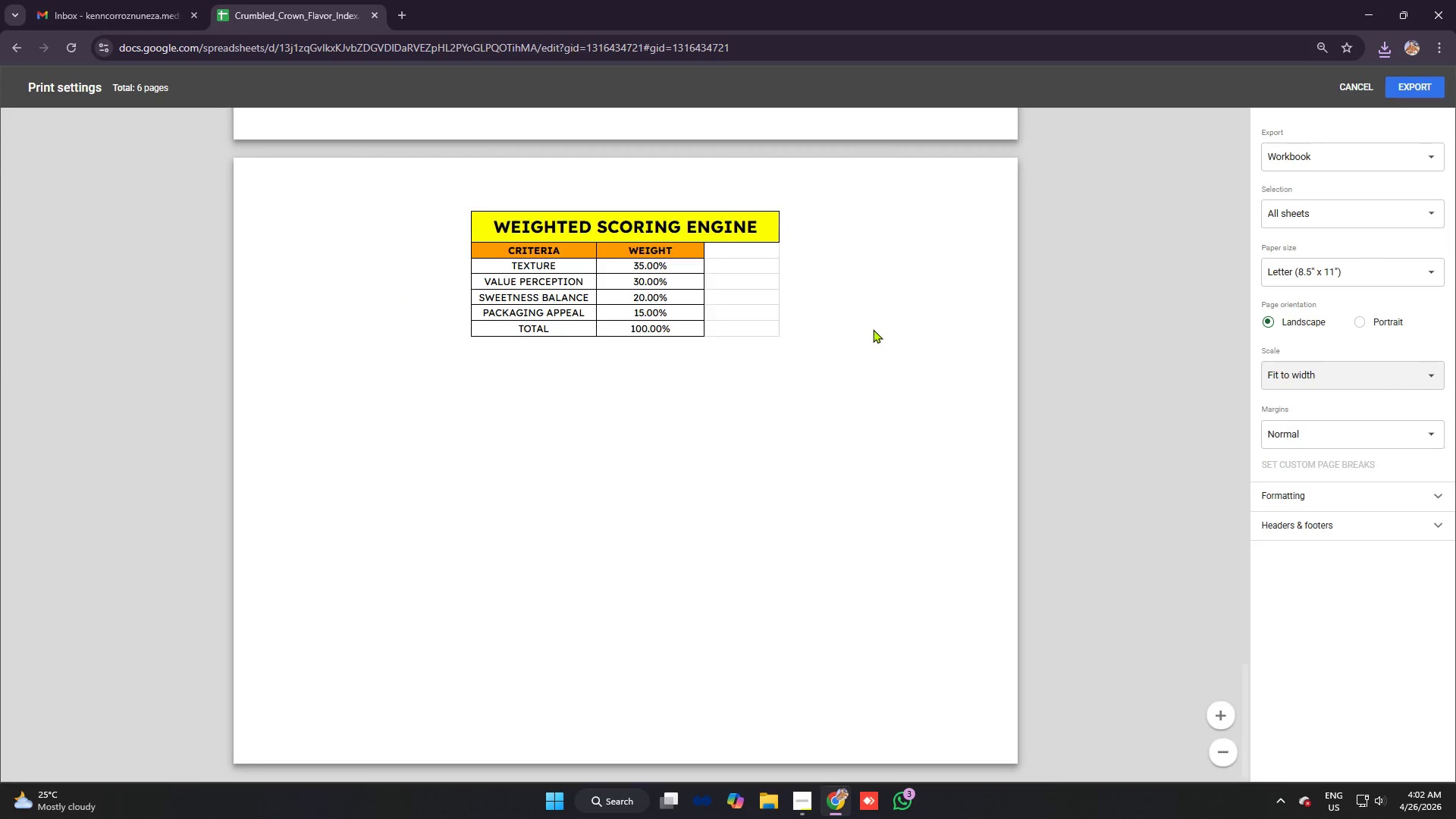 
scroll: coordinate [873, 328], scroll_direction: up, amount: 7.0
 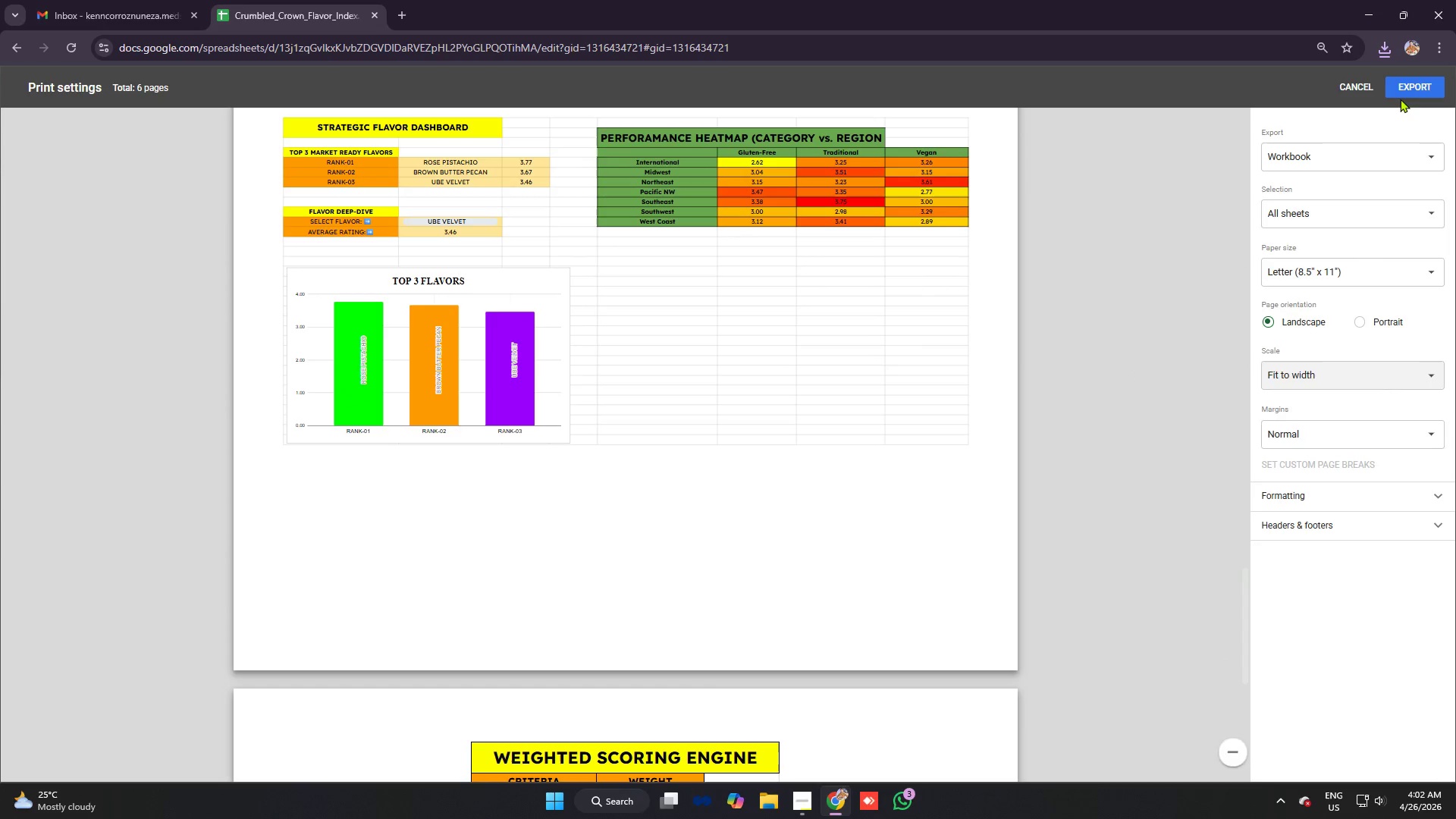 
scroll: coordinate [1059, 281], scroll_direction: down, amount: 4.0
 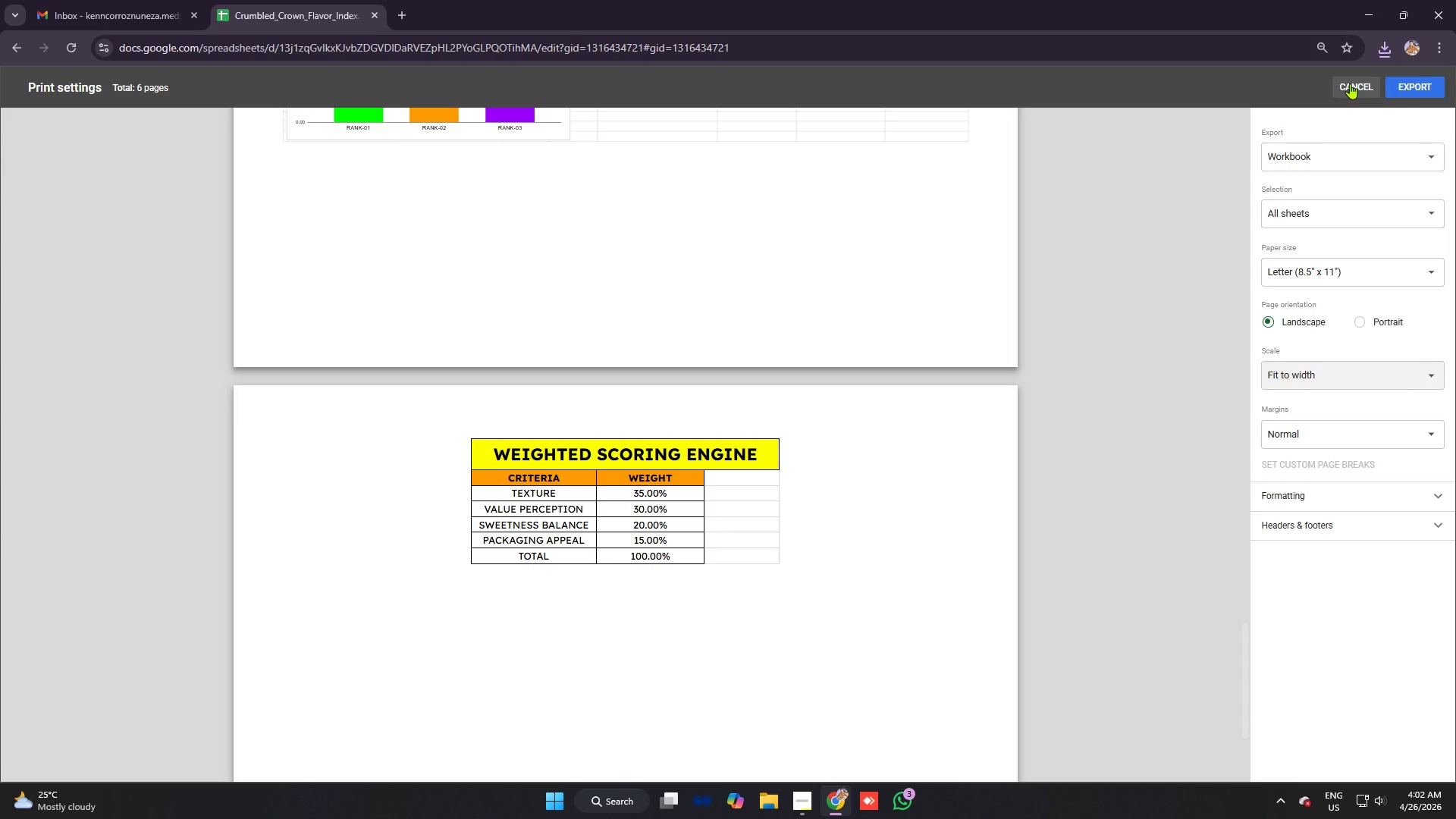 
scroll: coordinate [877, 253], scroll_direction: up, amount: 4.0
 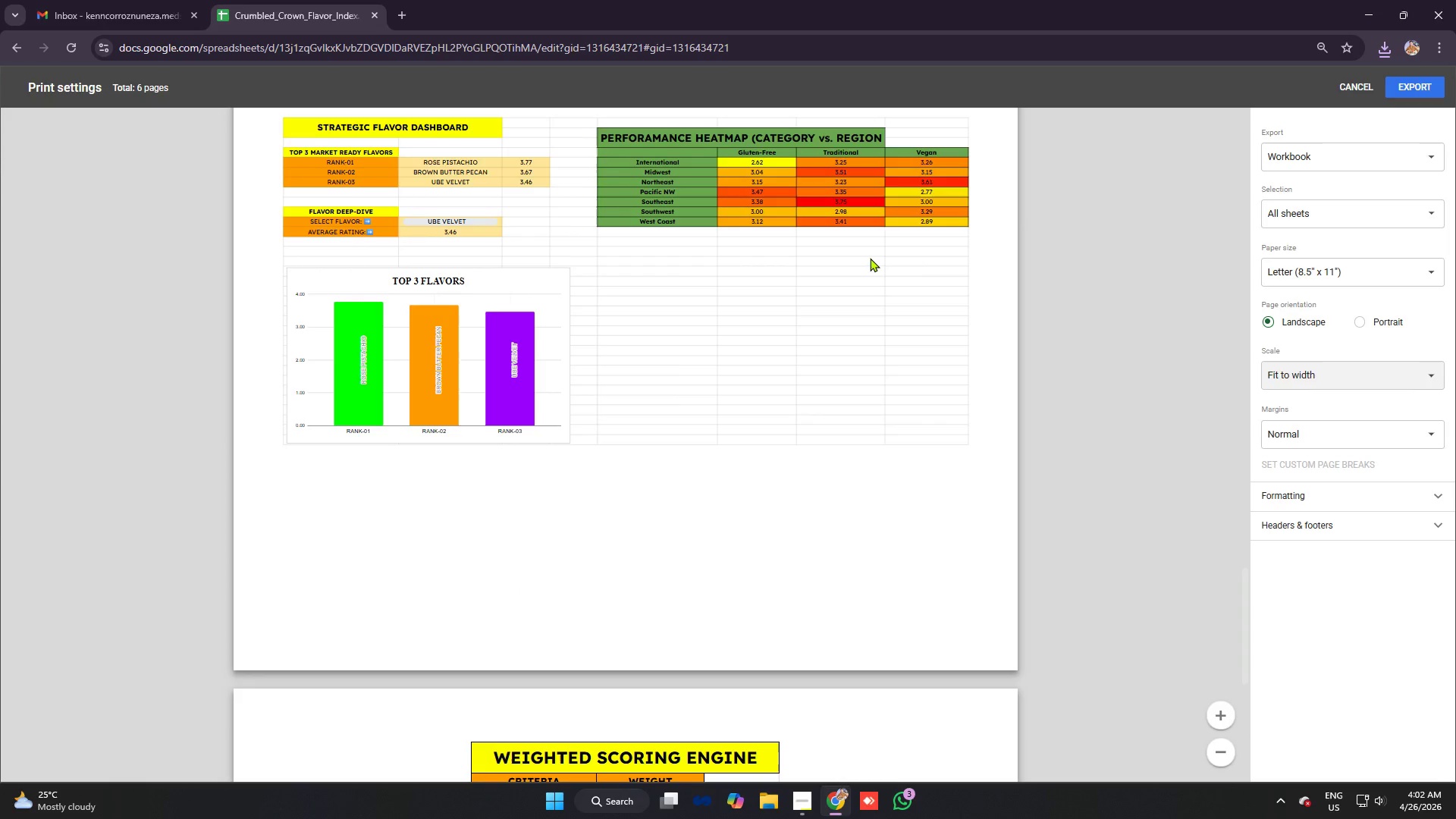 
scroll: coordinate [865, 258], scroll_direction: down, amount: 3.0
 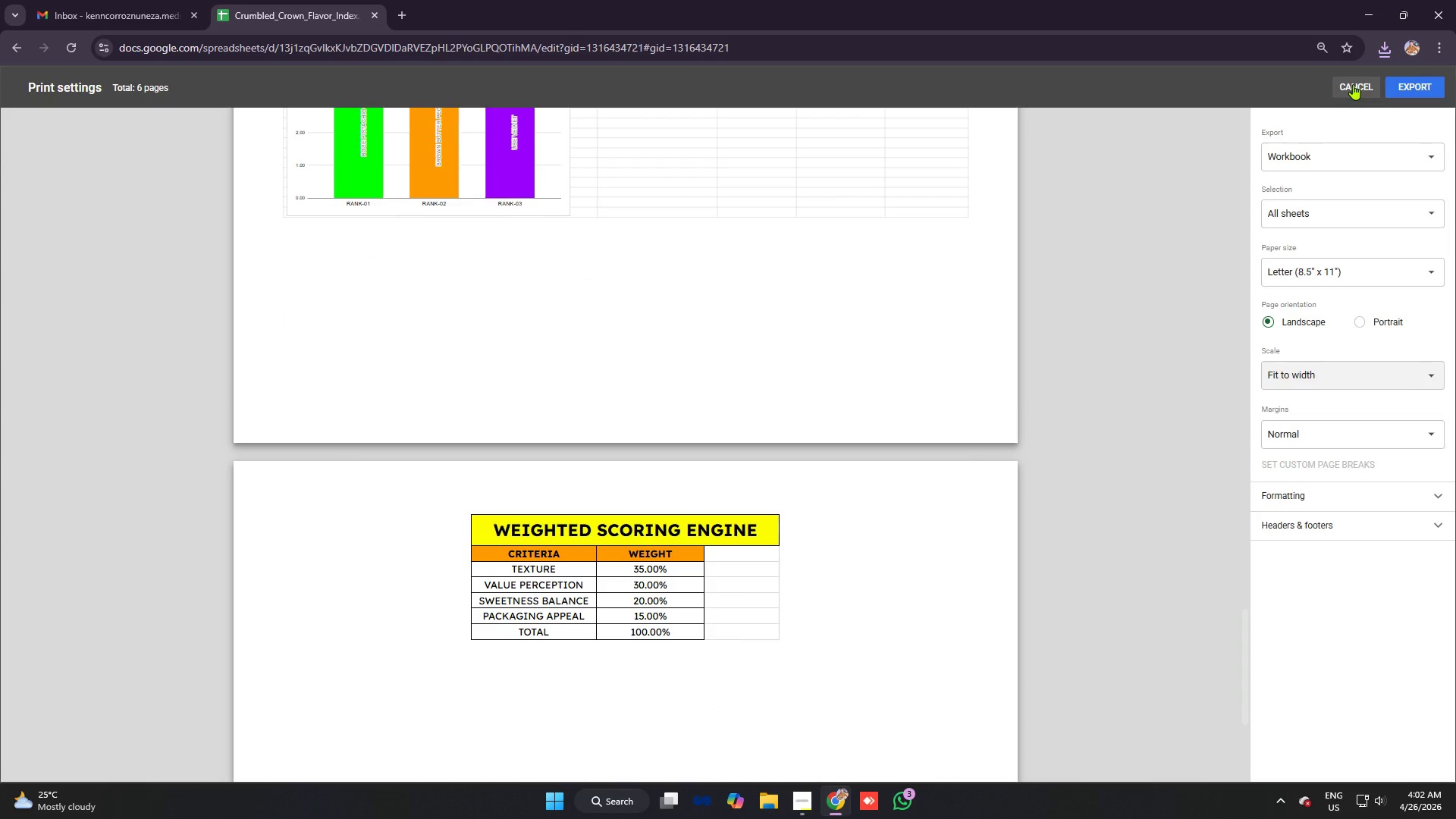 
left_click([1353, 84])
 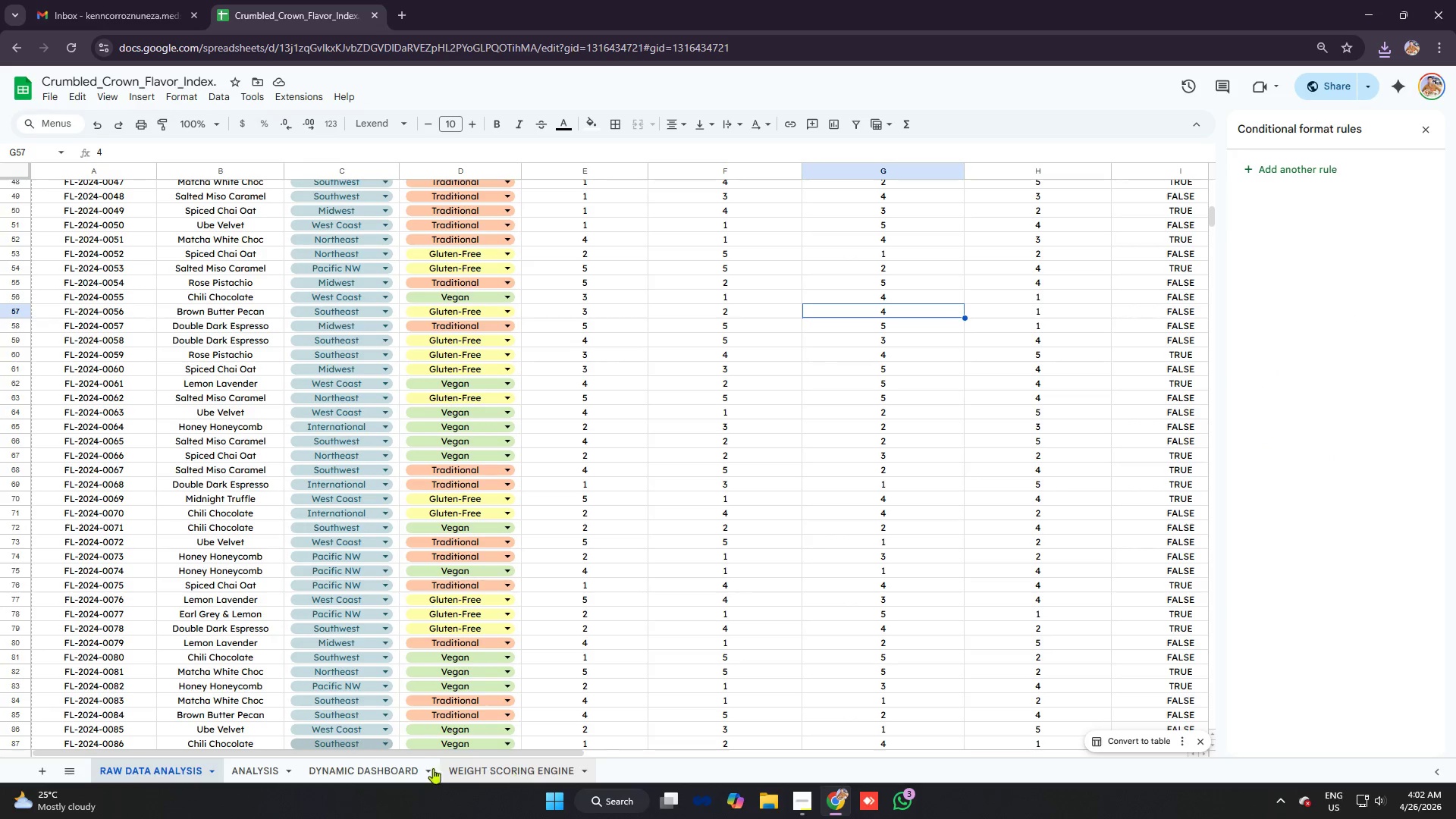 
left_click([265, 773])
 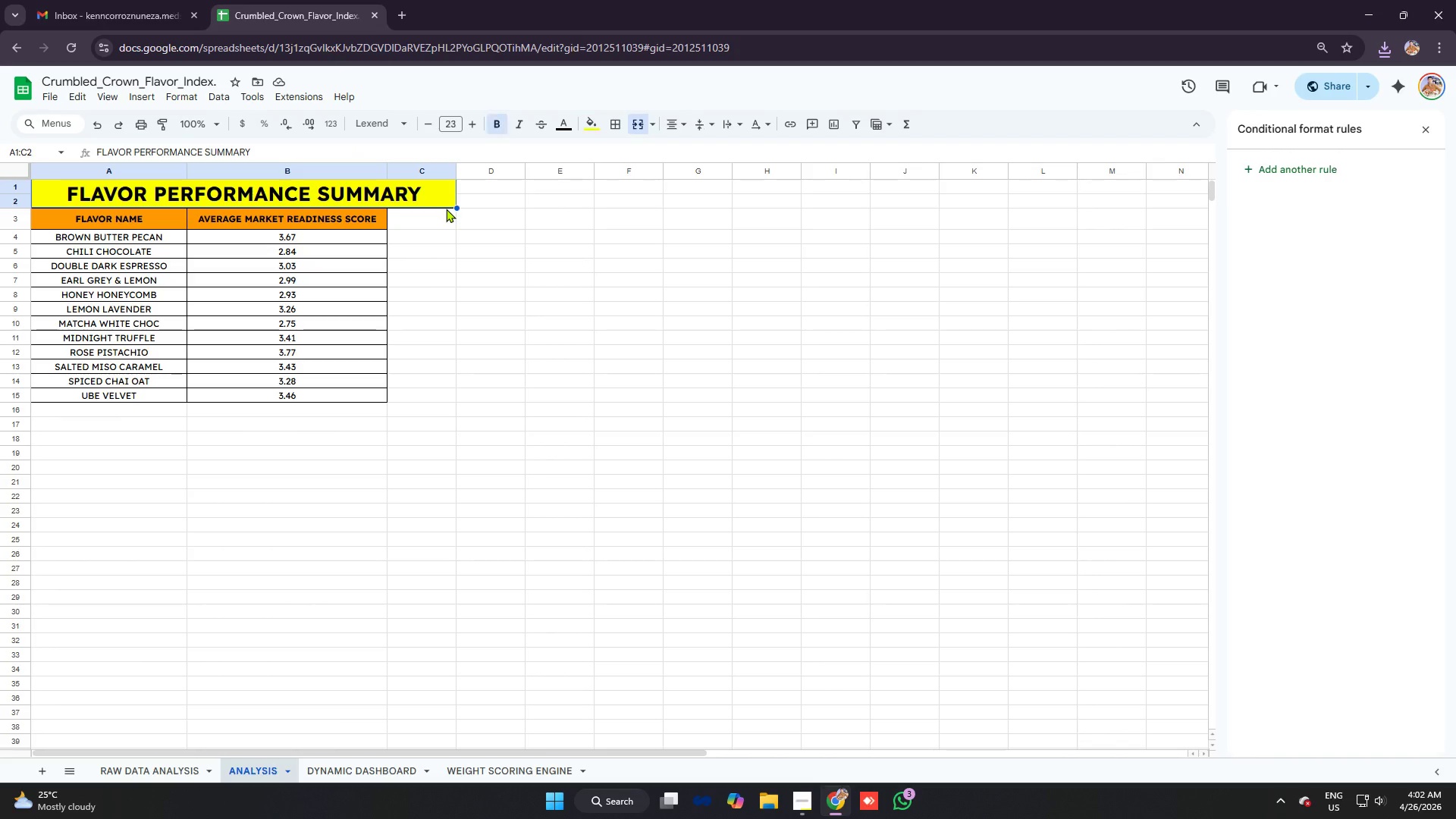 
left_click_drag(start_coordinate=[428, 237], to_coordinate=[444, 403])
 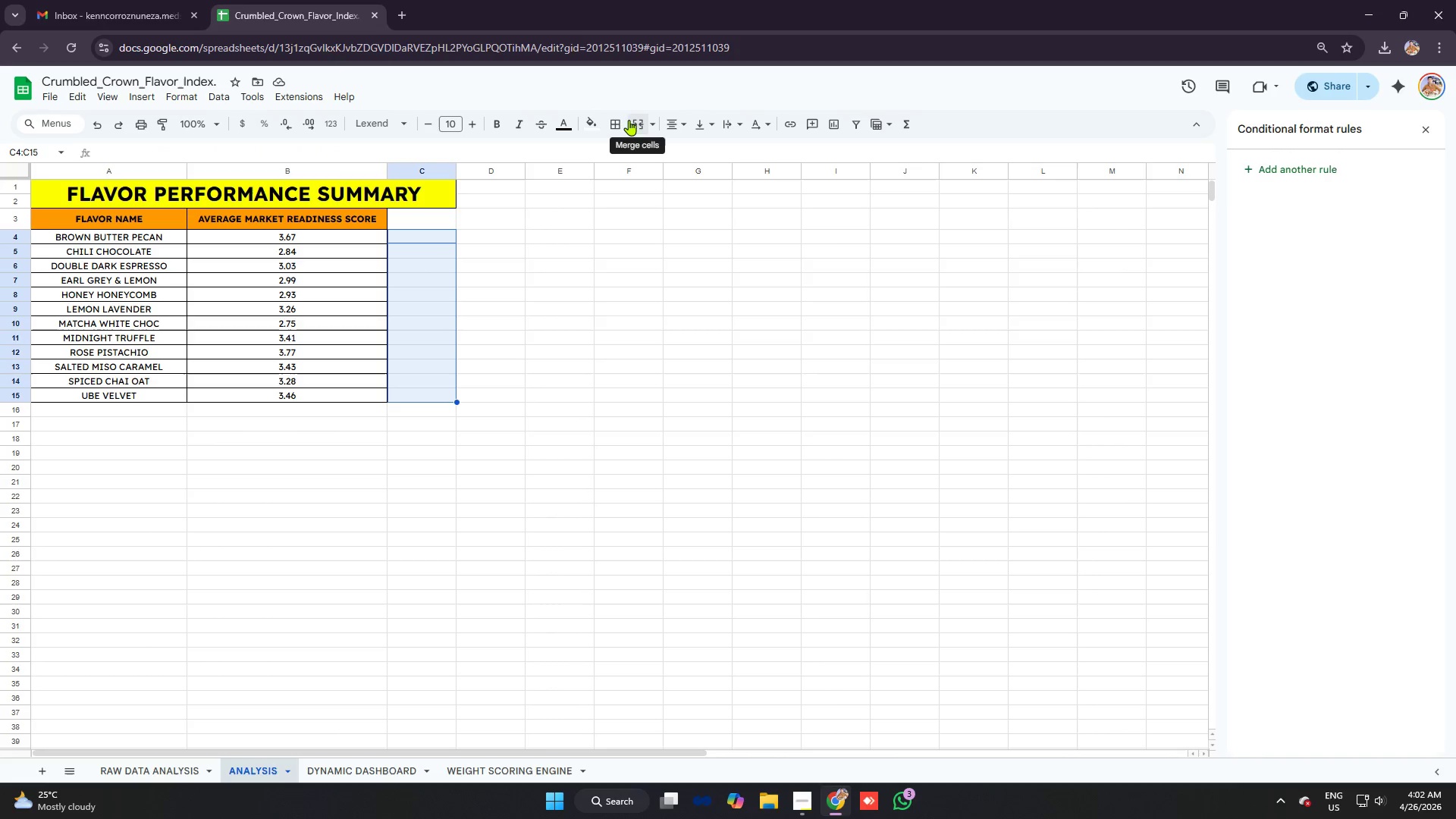 
left_click([617, 117])
 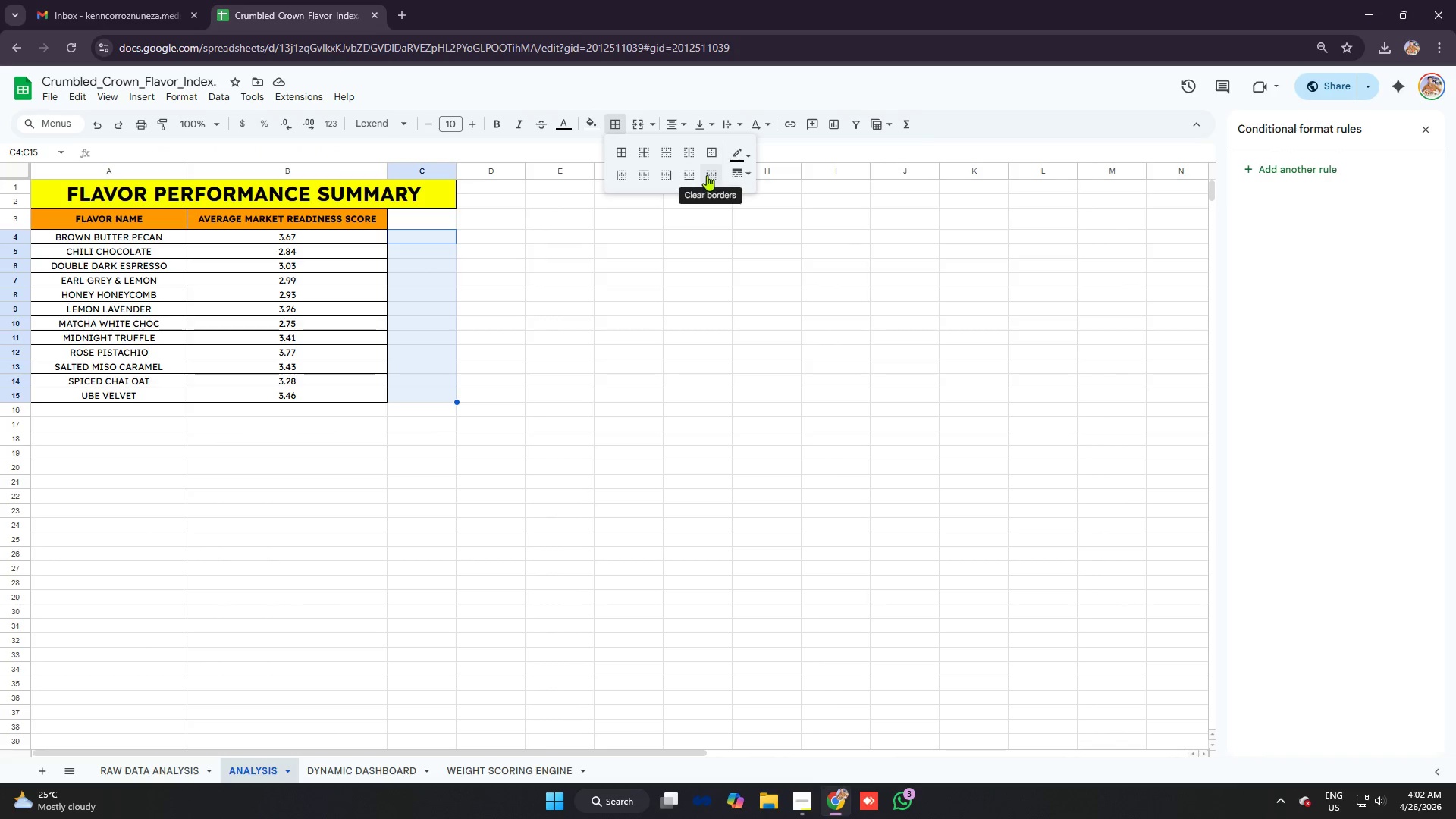 
left_click([709, 175])
 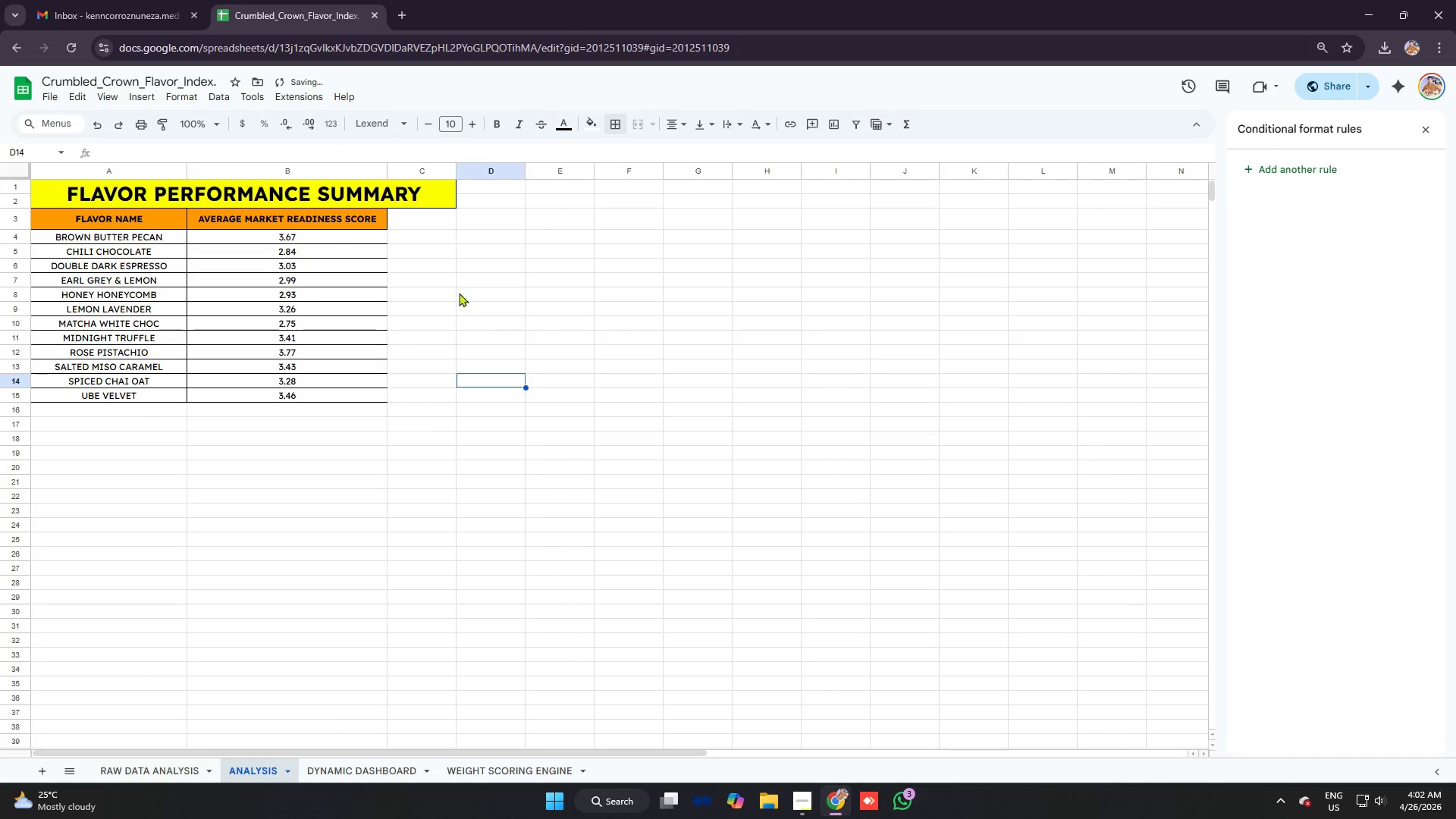 
left_click([453, 255])
 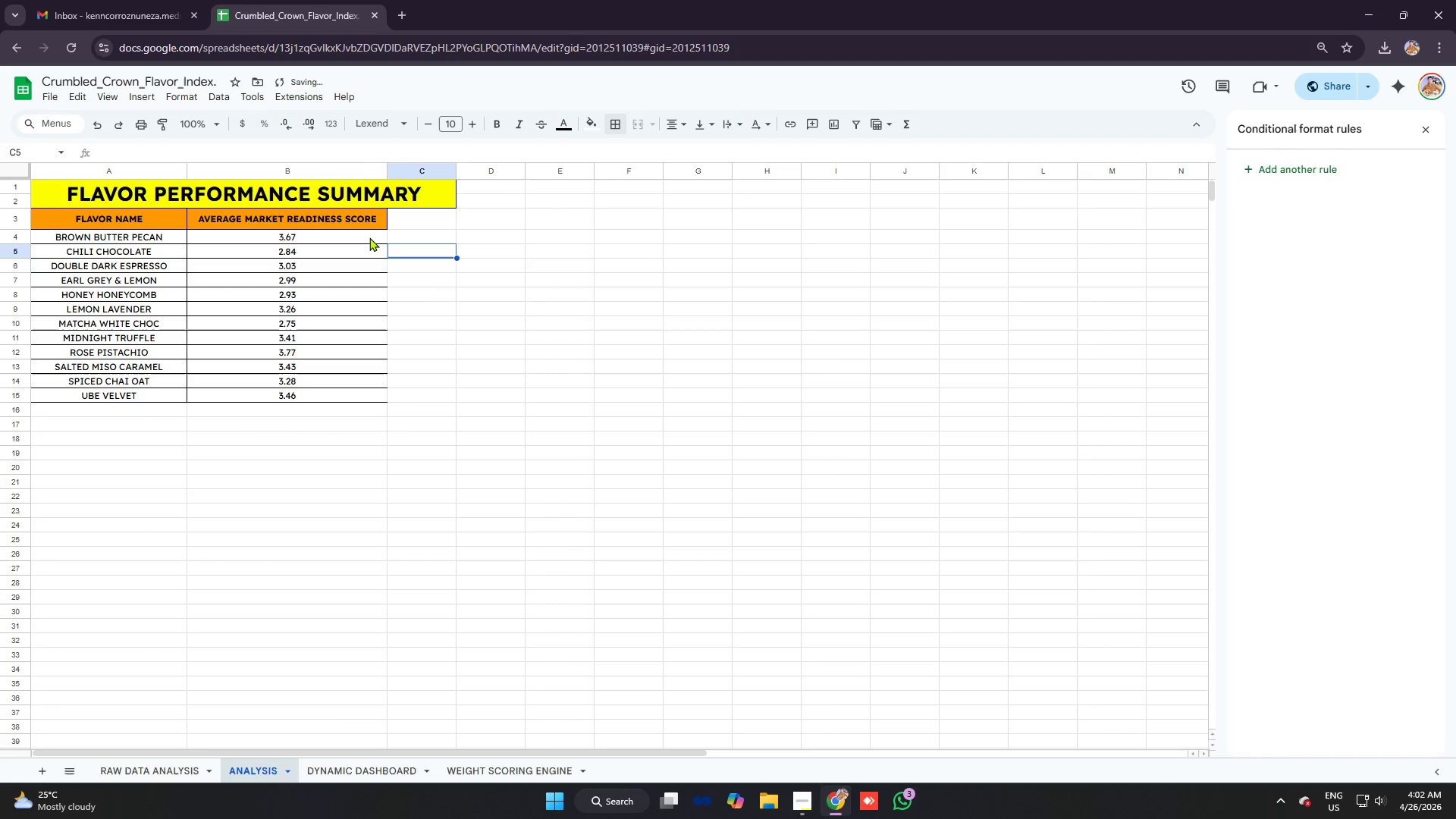 
left_click_drag(start_coordinate=[369, 237], to_coordinate=[336, 403])
 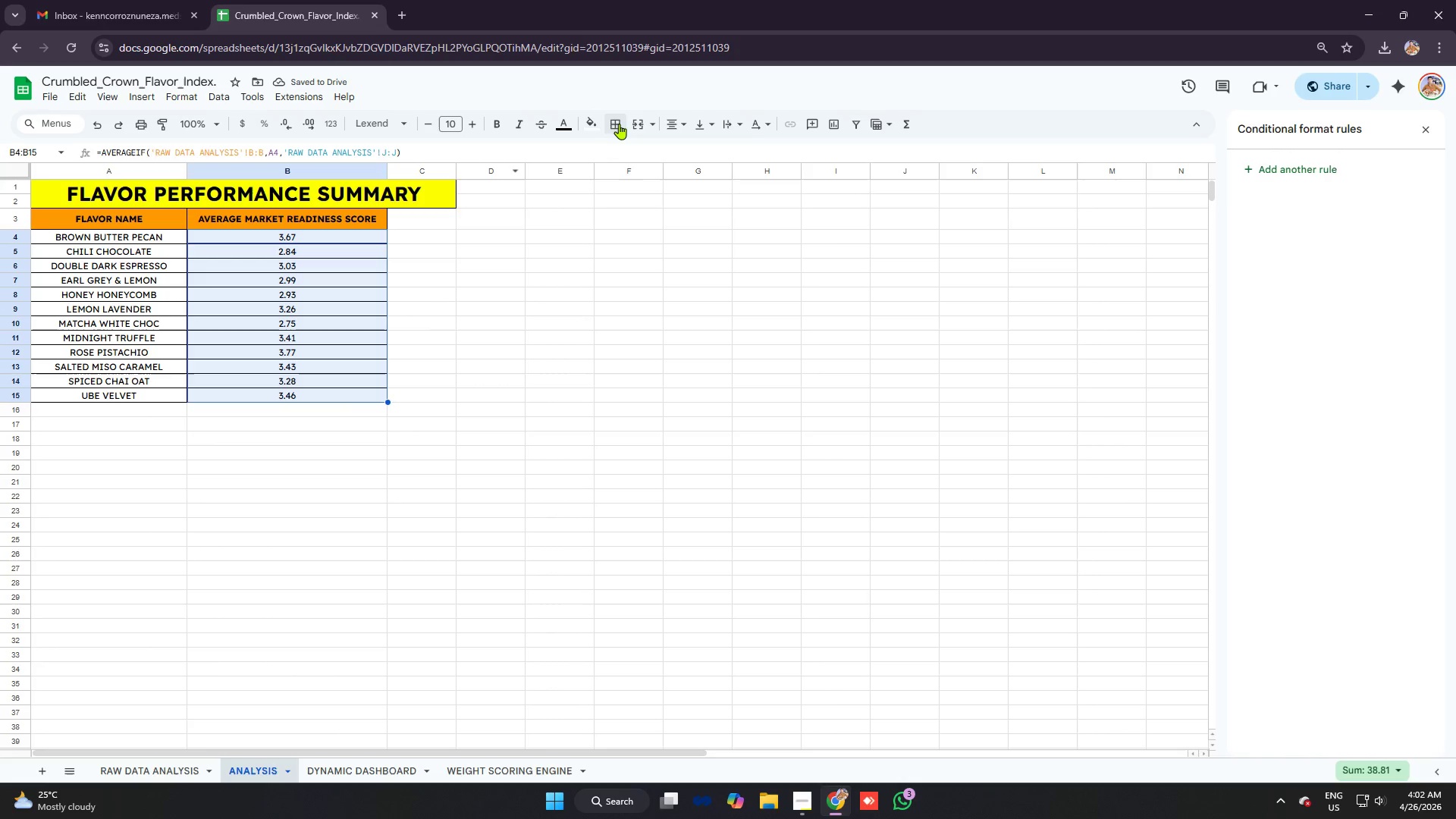 
left_click([619, 119])
 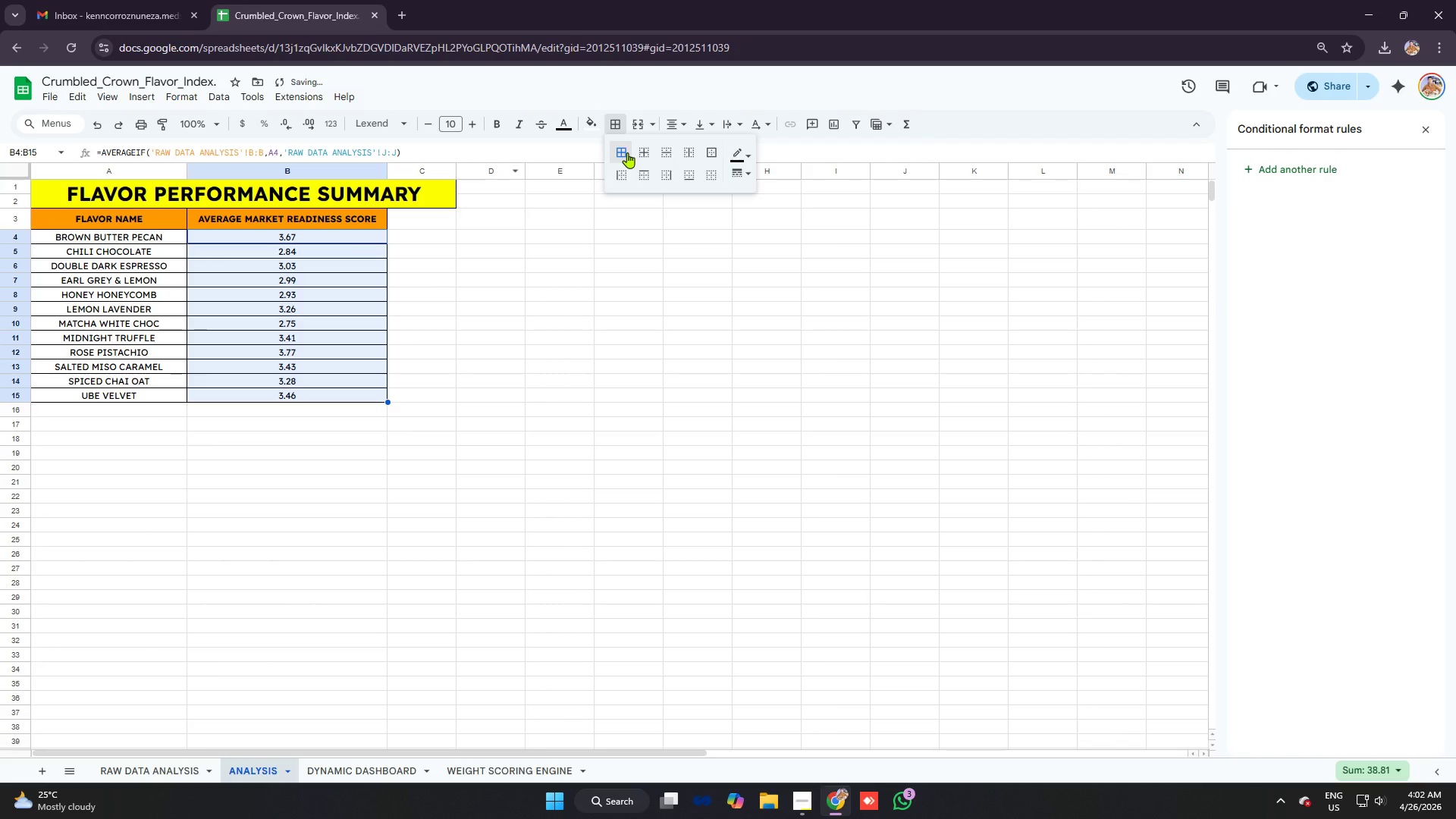 
double_click([486, 351])
 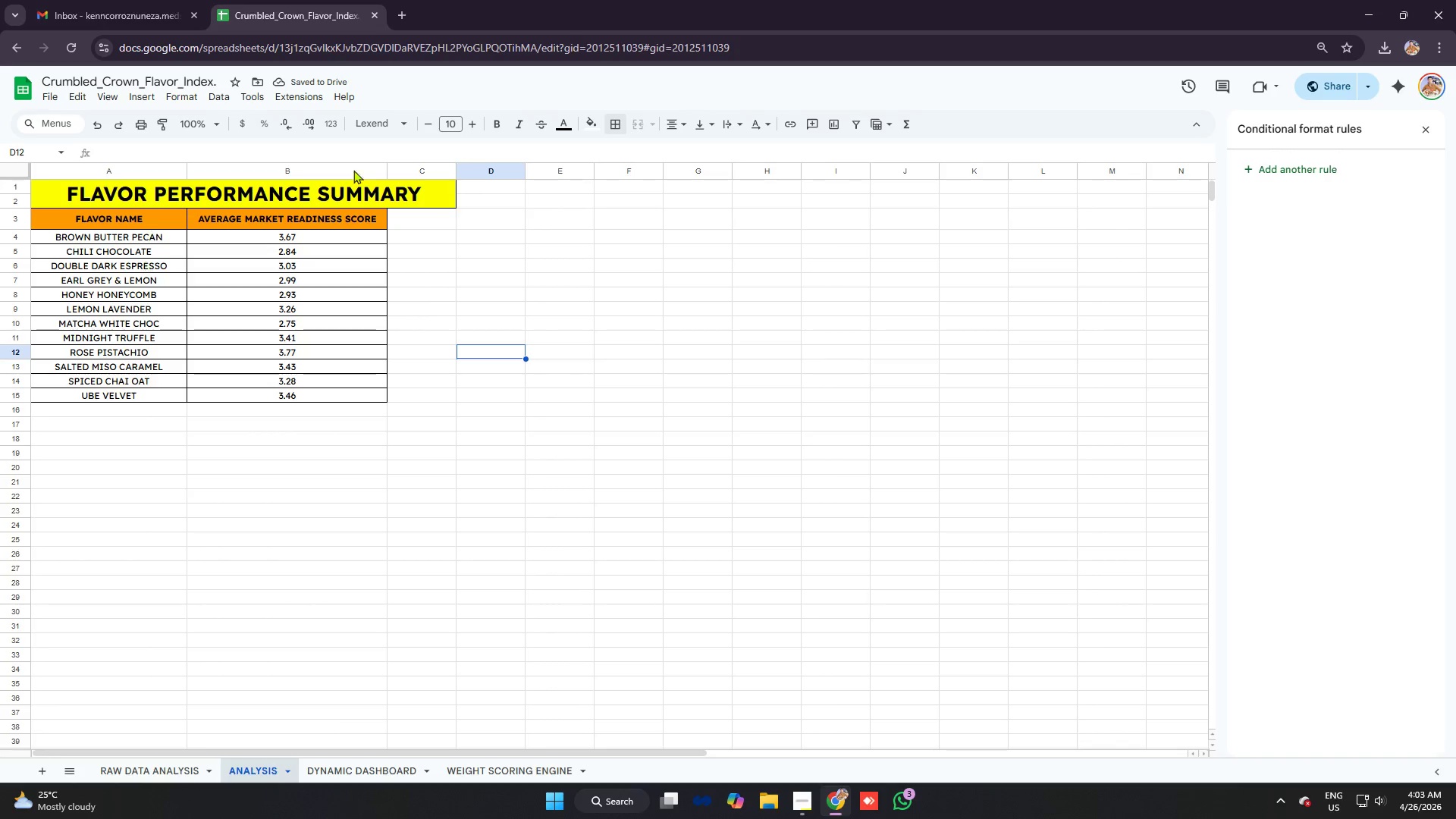 
left_click([1324, 92])
 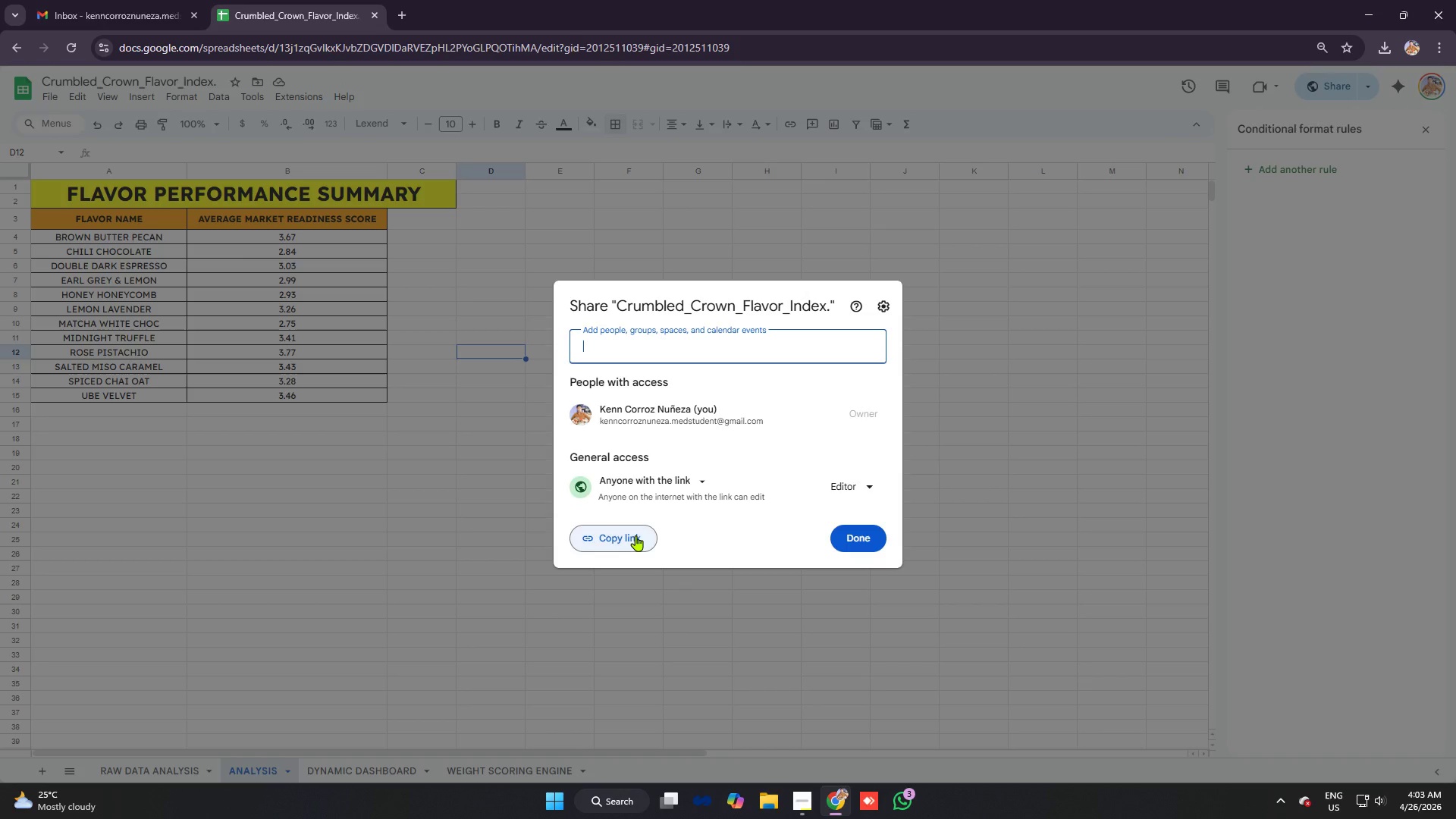 
left_click([636, 535])
 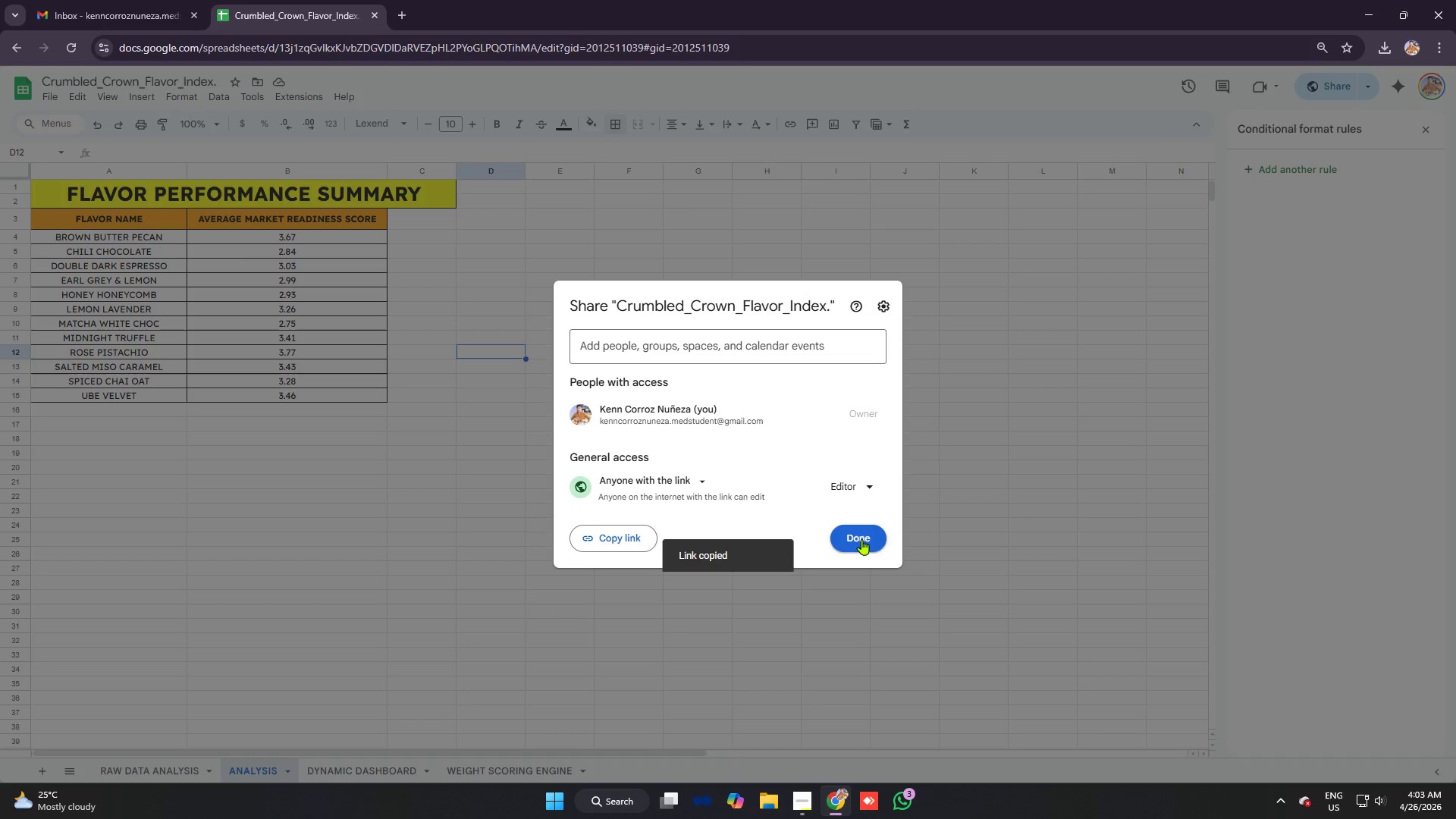 
left_click([862, 541])
 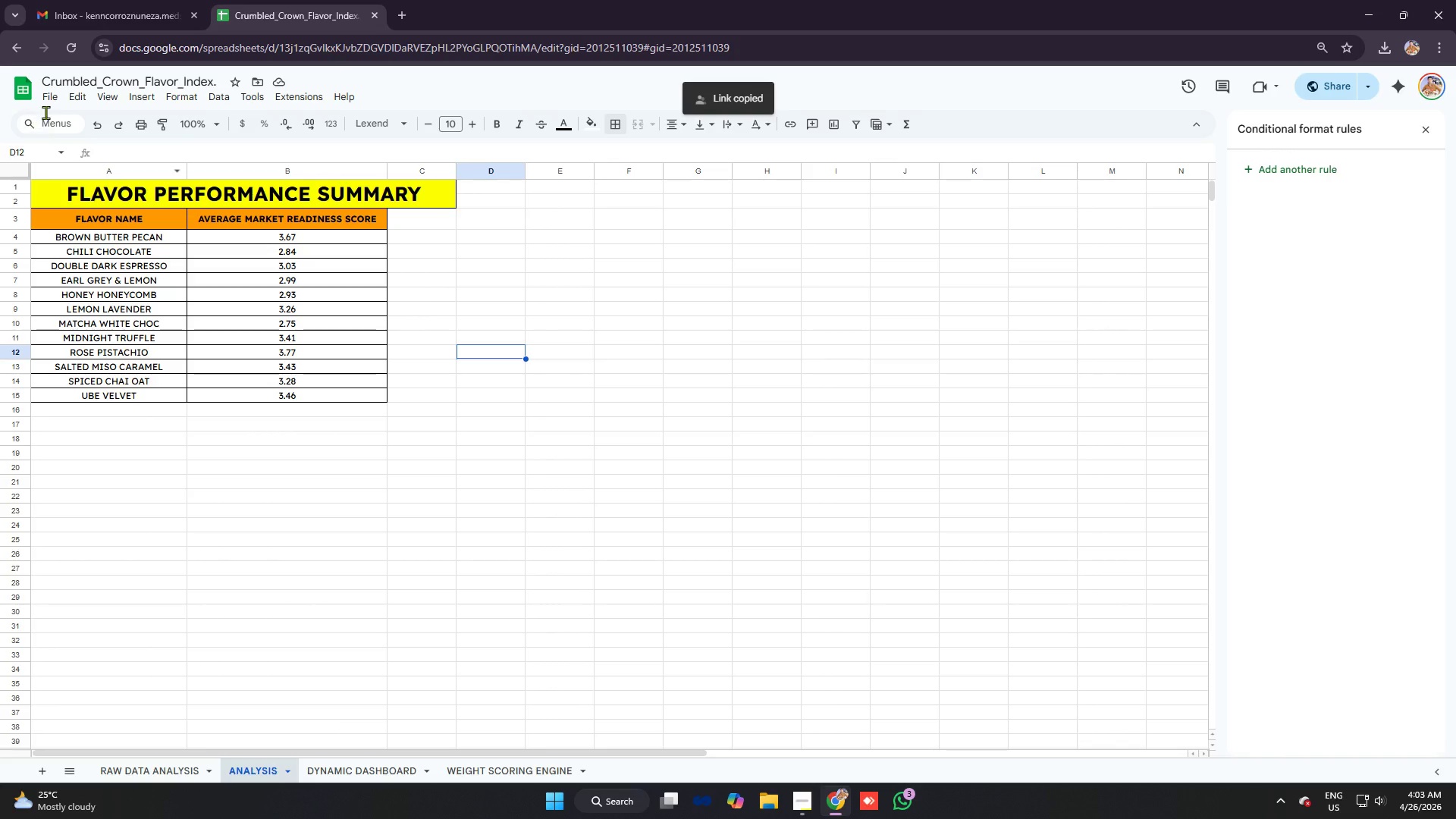 
left_click([49, 102])
 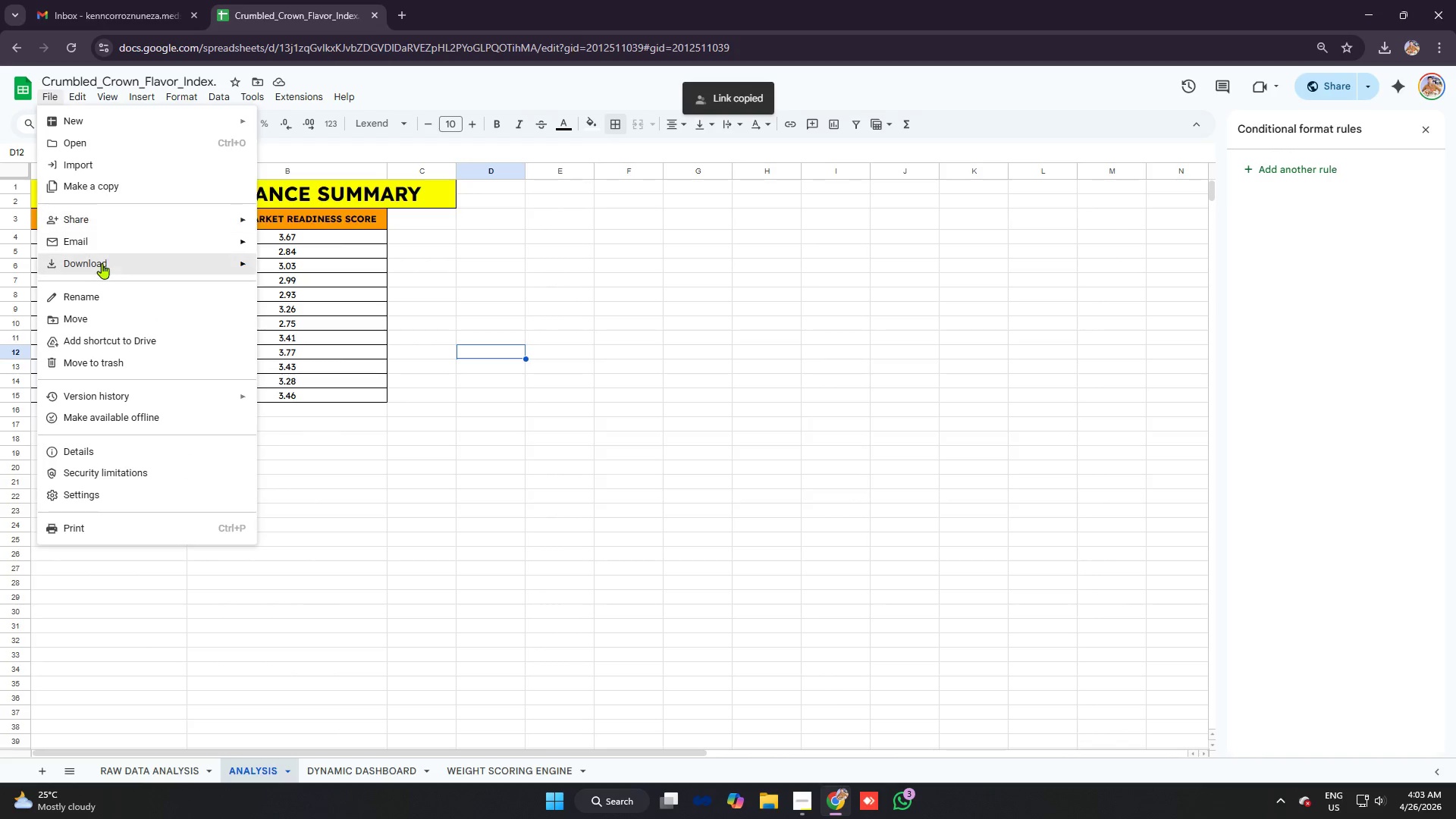 
left_click([105, 268])
 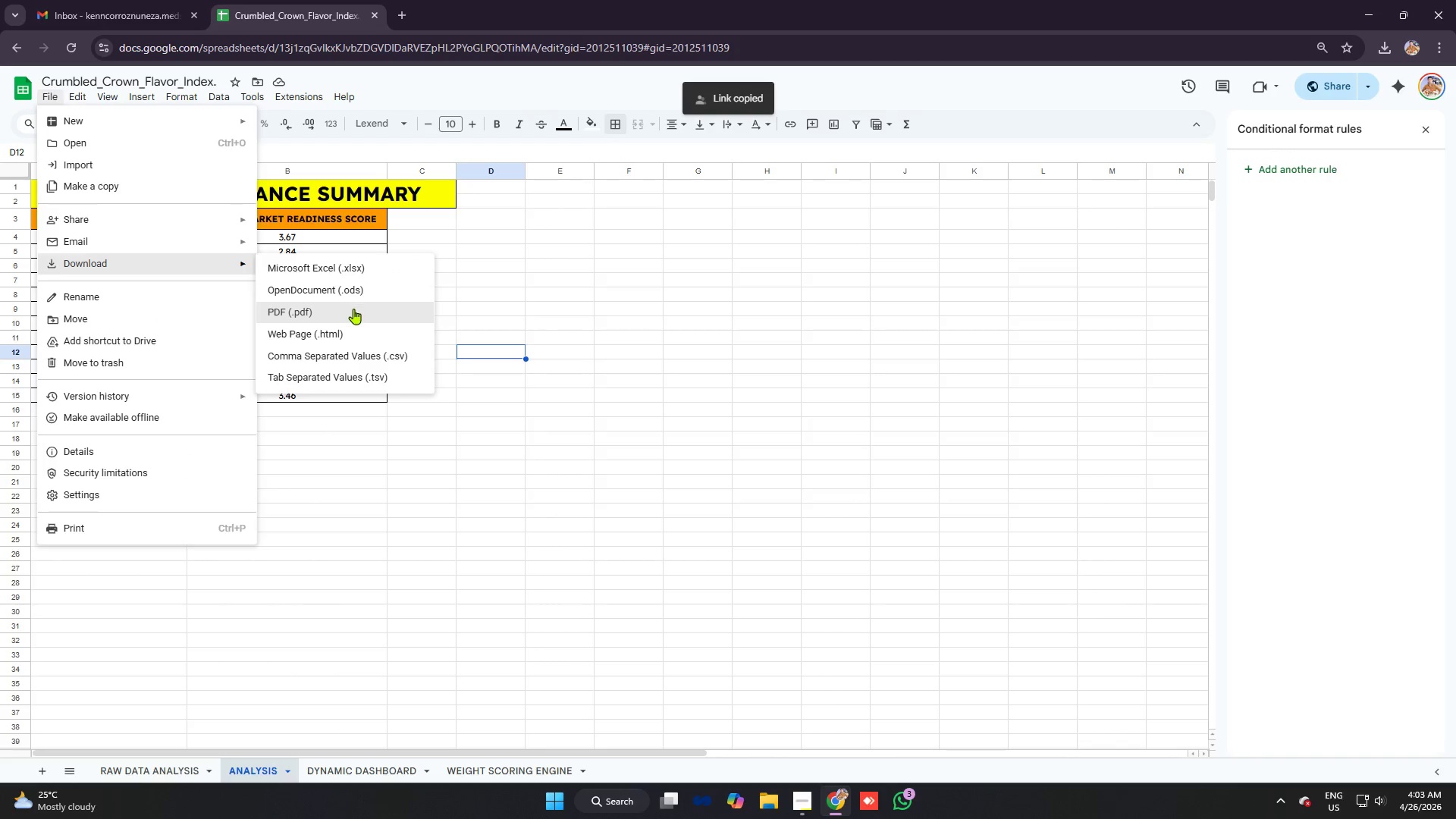 
left_click([350, 310])
 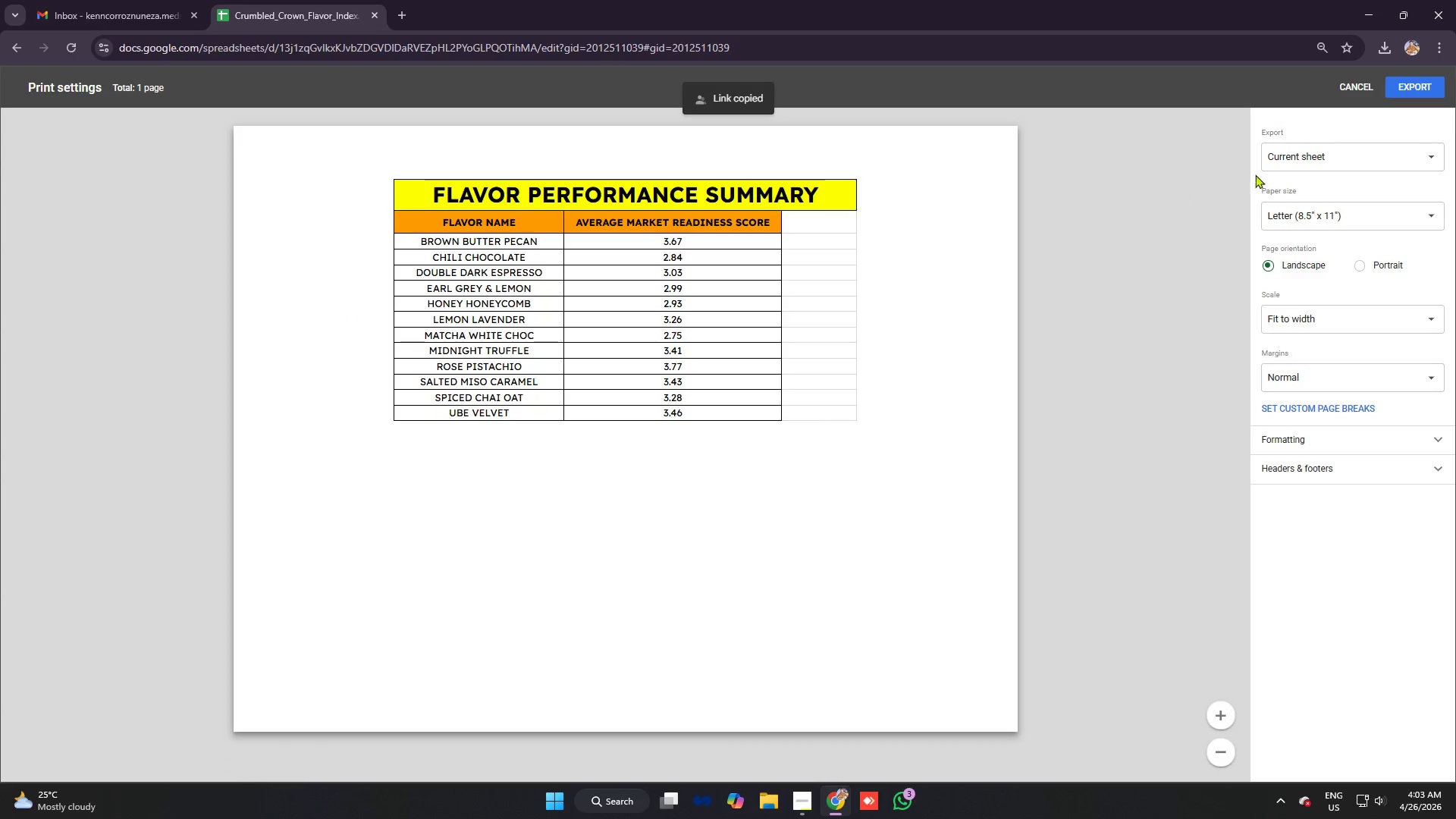 
left_click([1291, 157])
 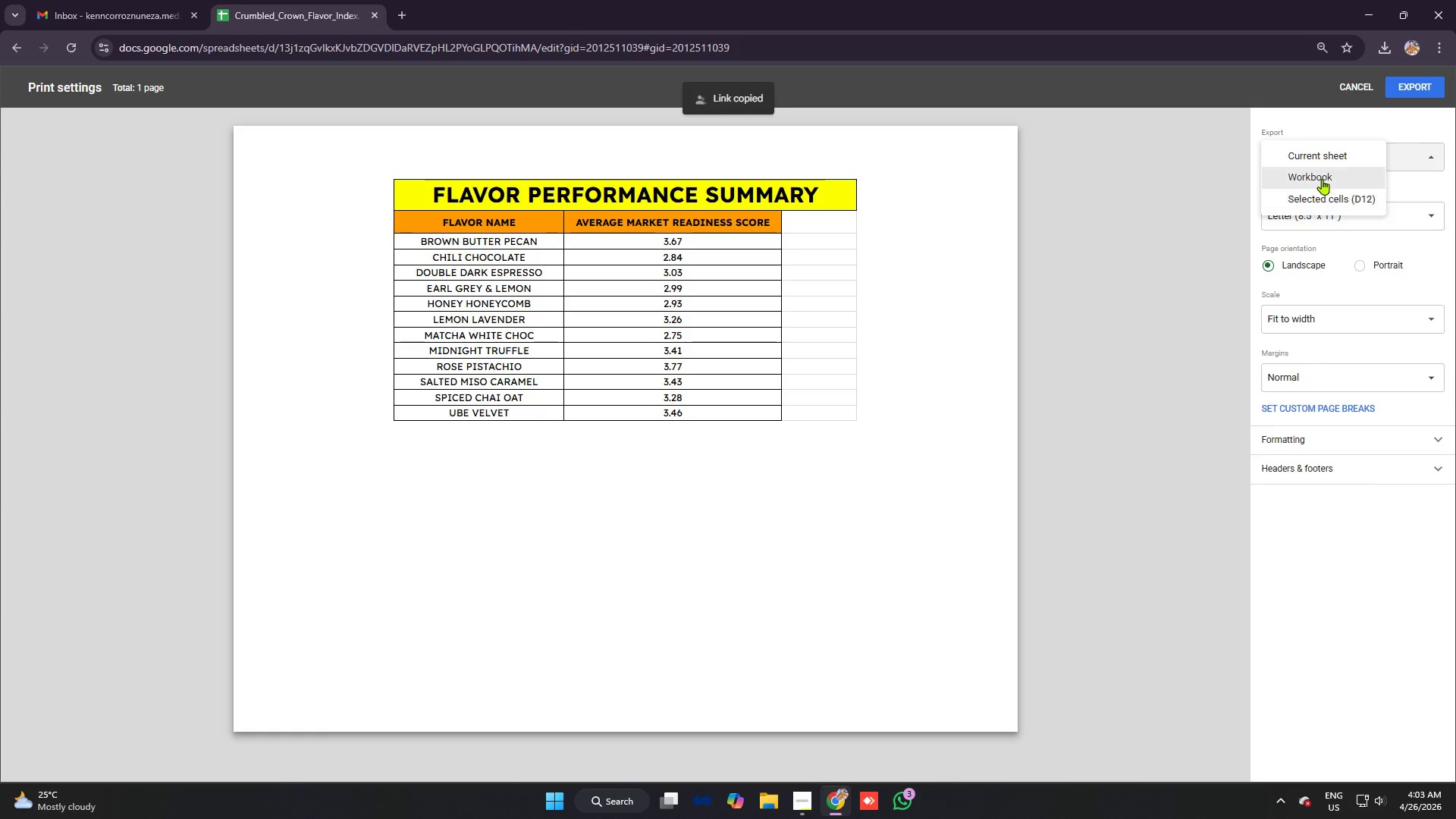 
left_click([1323, 177])
 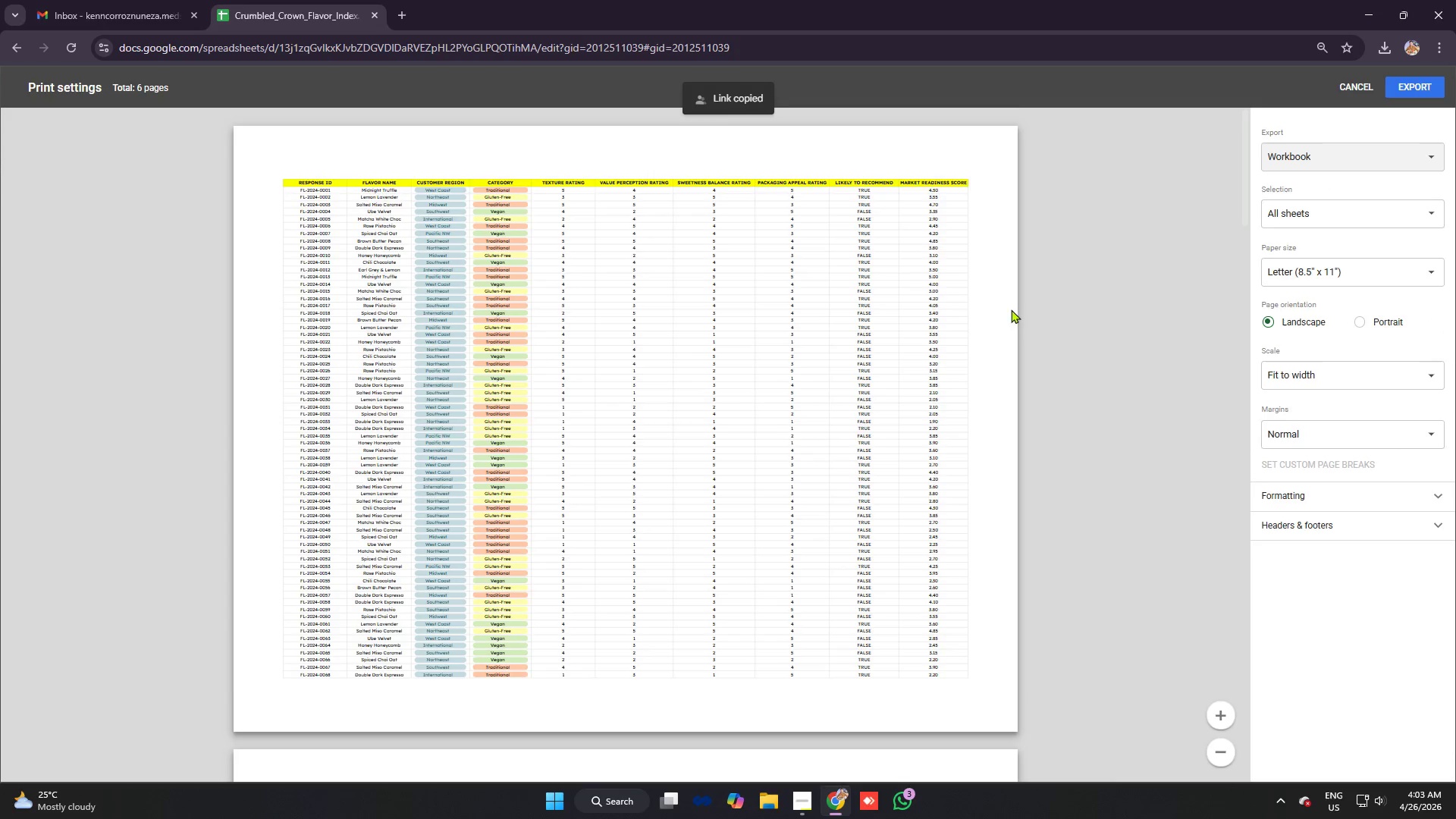 
scroll: coordinate [824, 308], scroll_direction: down, amount: 2.0
 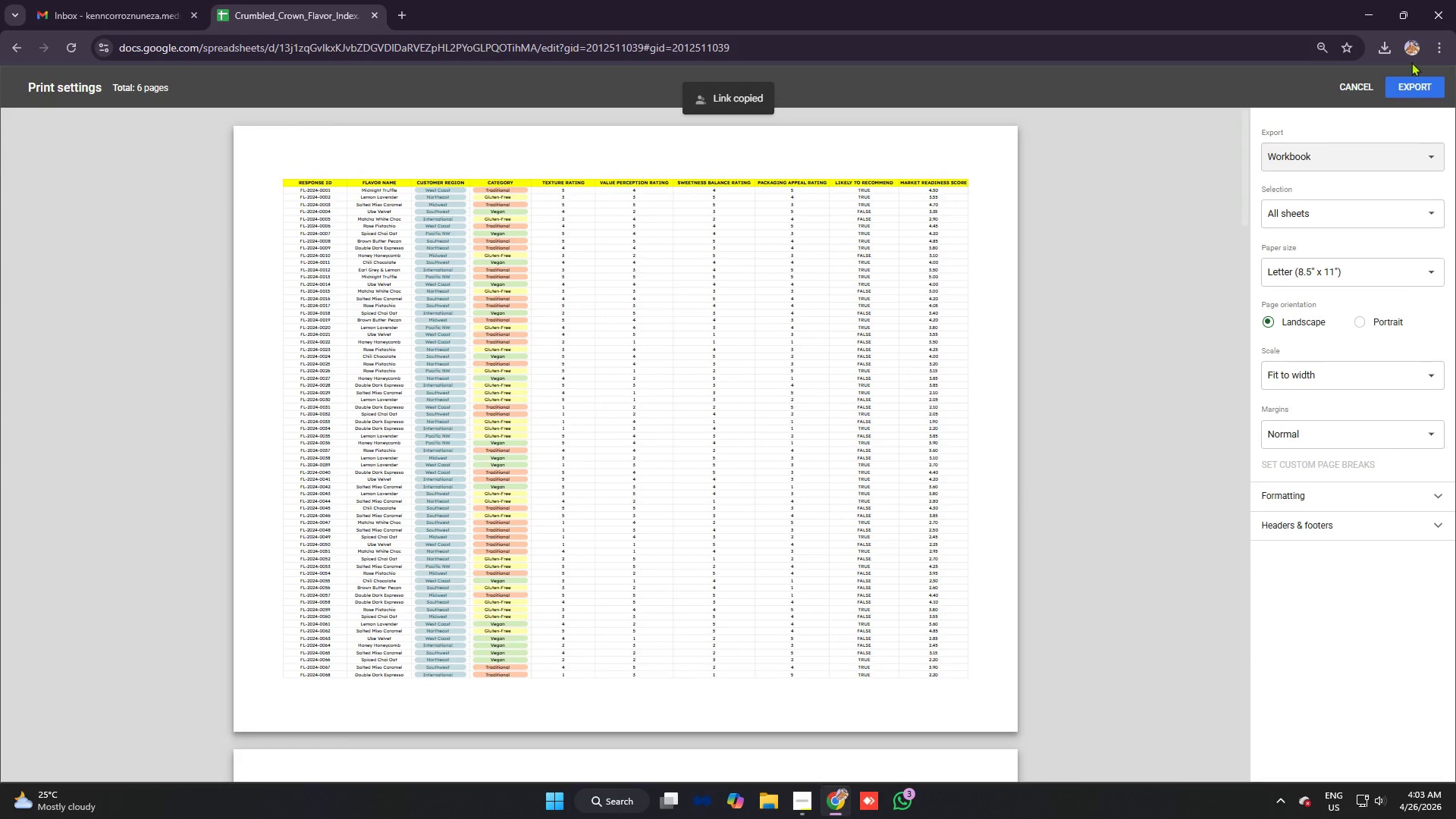 
left_click([1404, 83])
 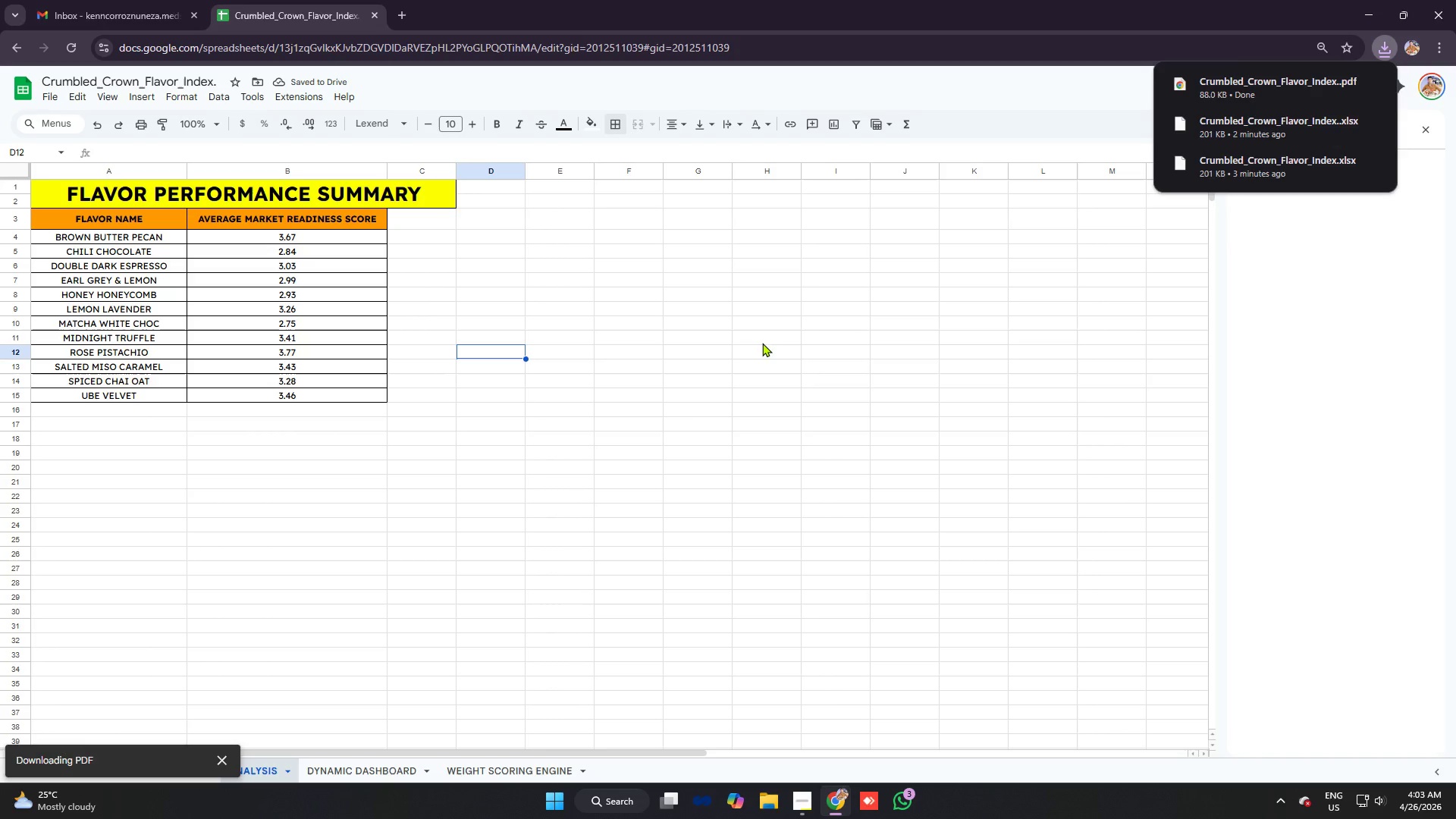 